 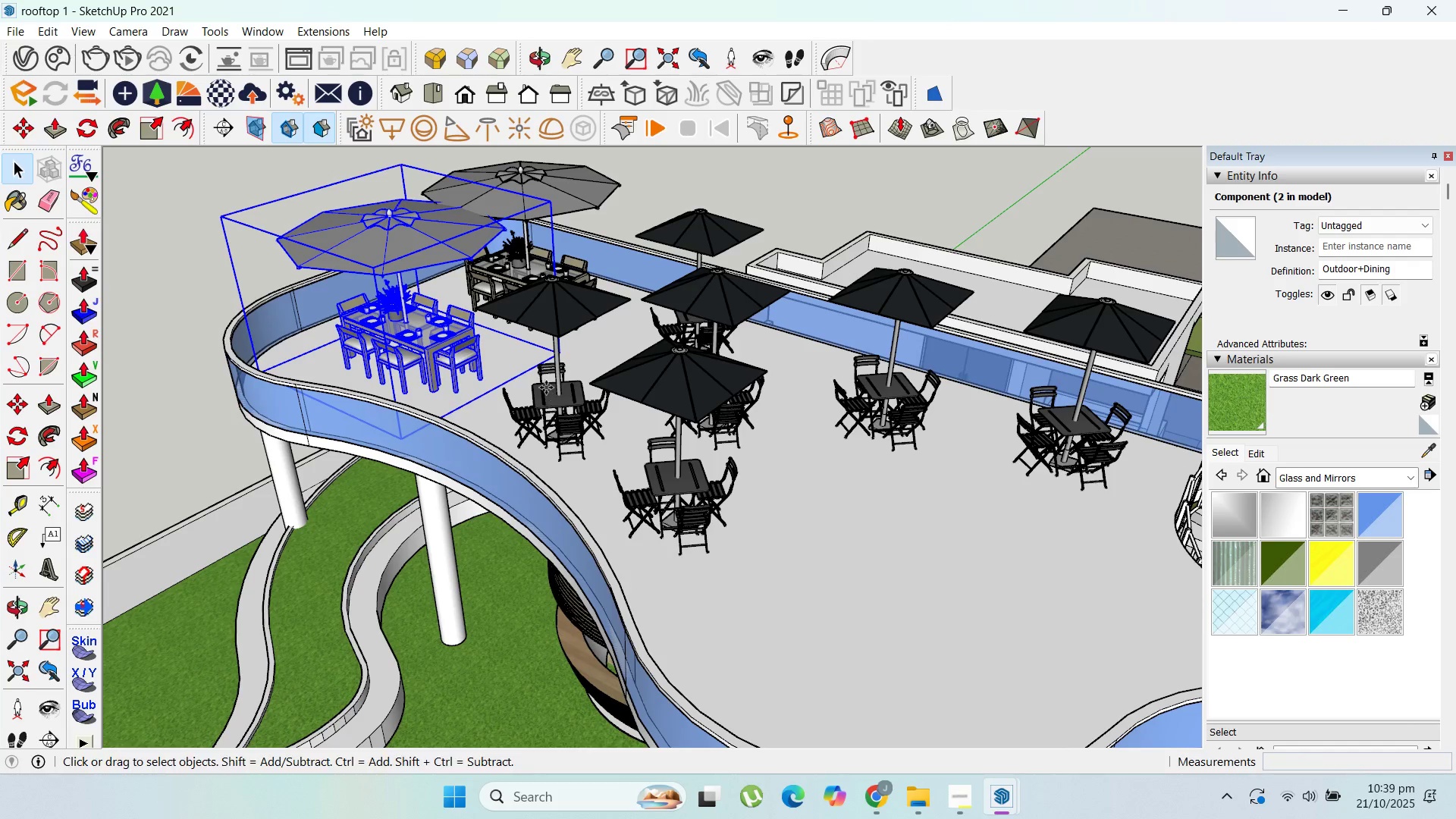 
key(M)
 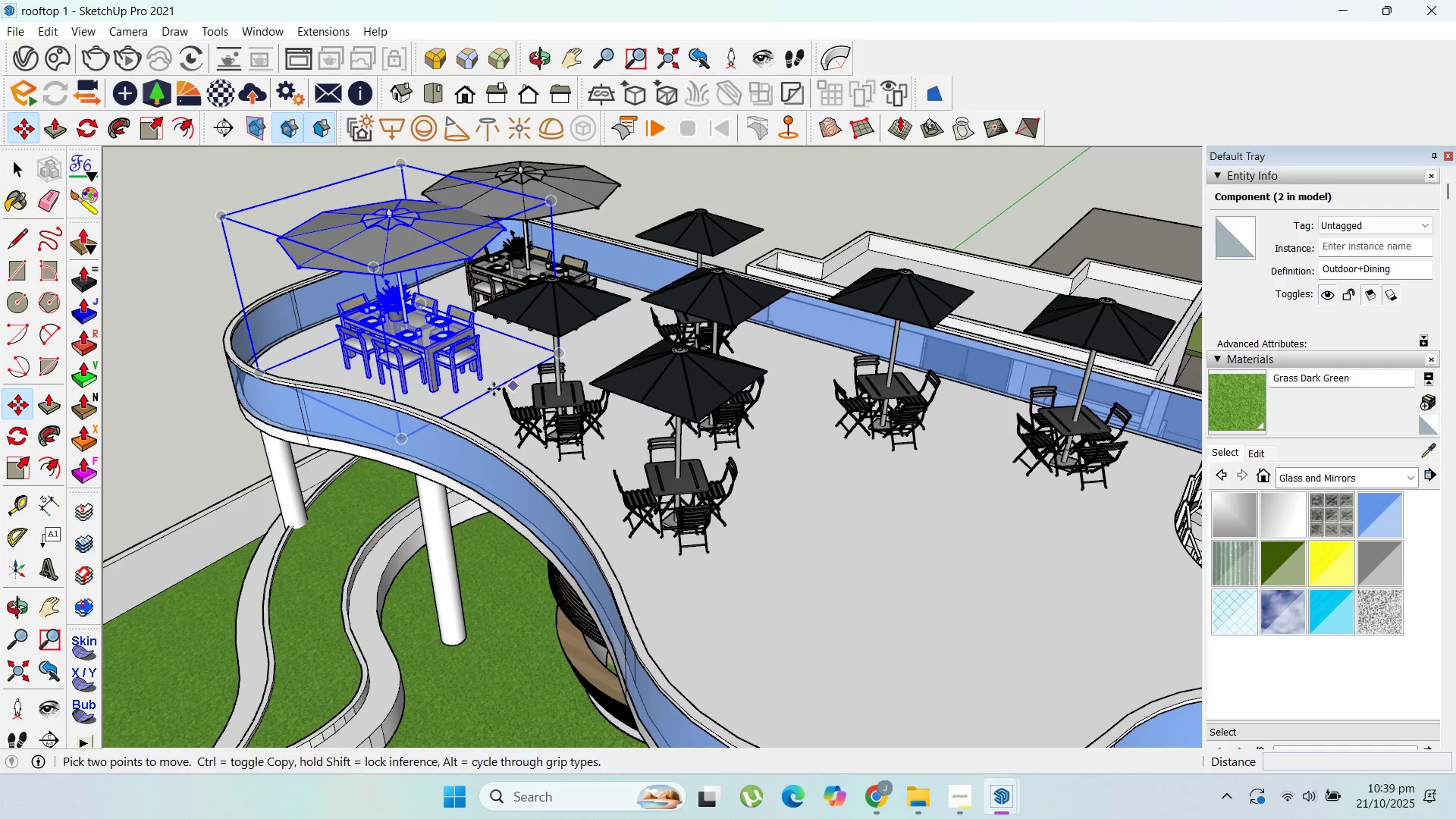 
key(Control+ControlLeft)
 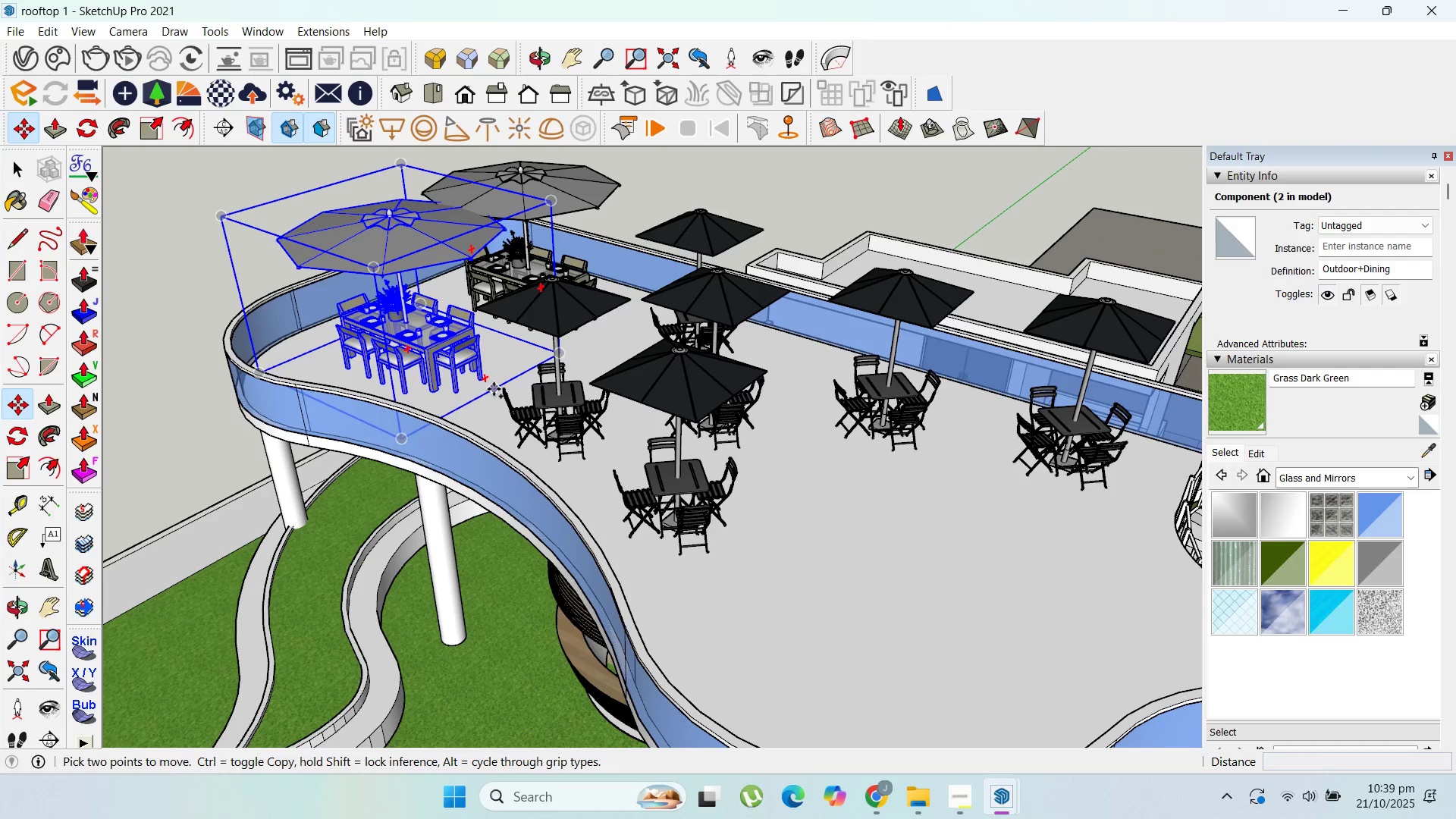 
left_click([494, 389])
 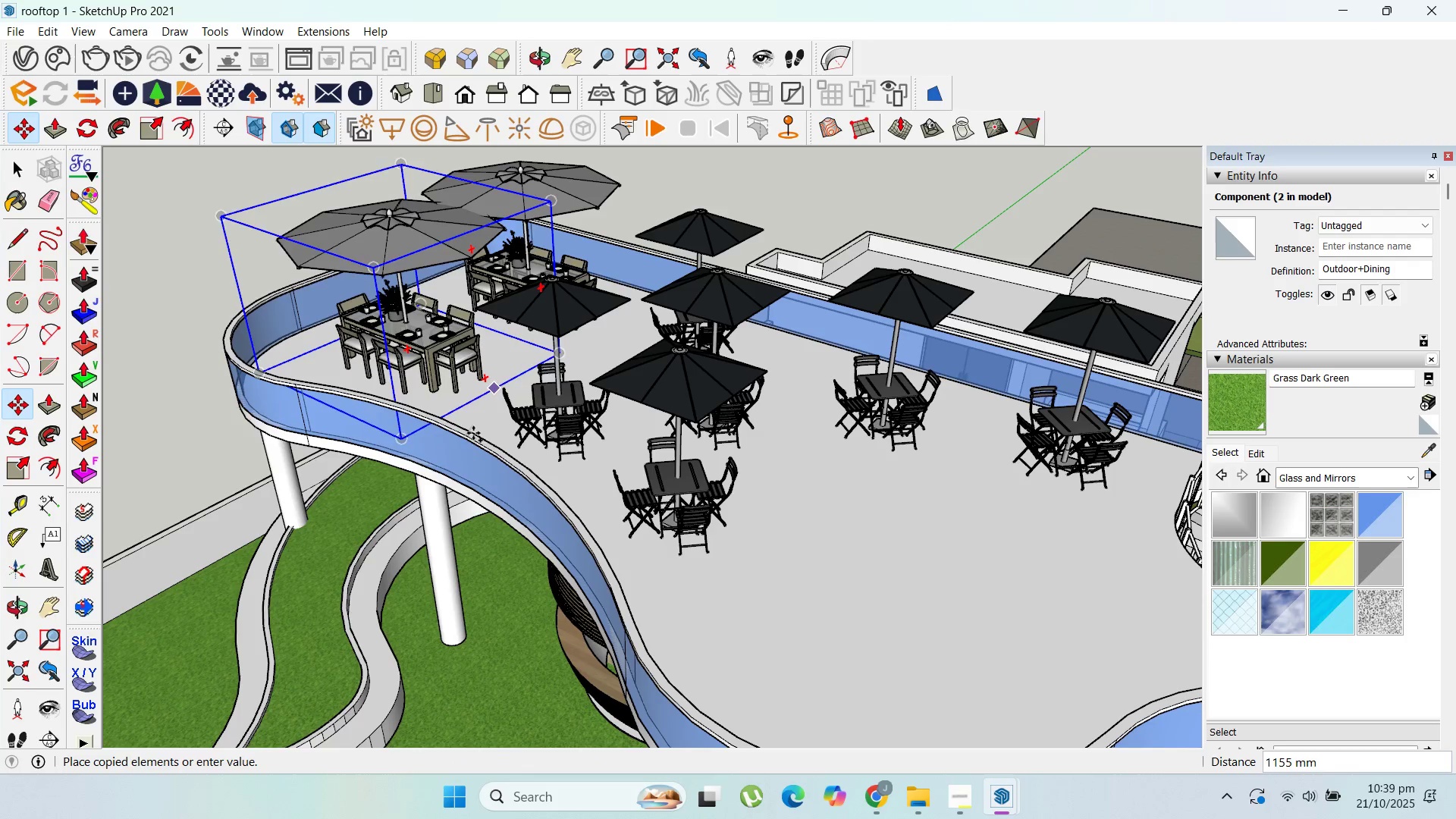 
scroll: coordinate [463, 466], scroll_direction: down, amount: 2.0
 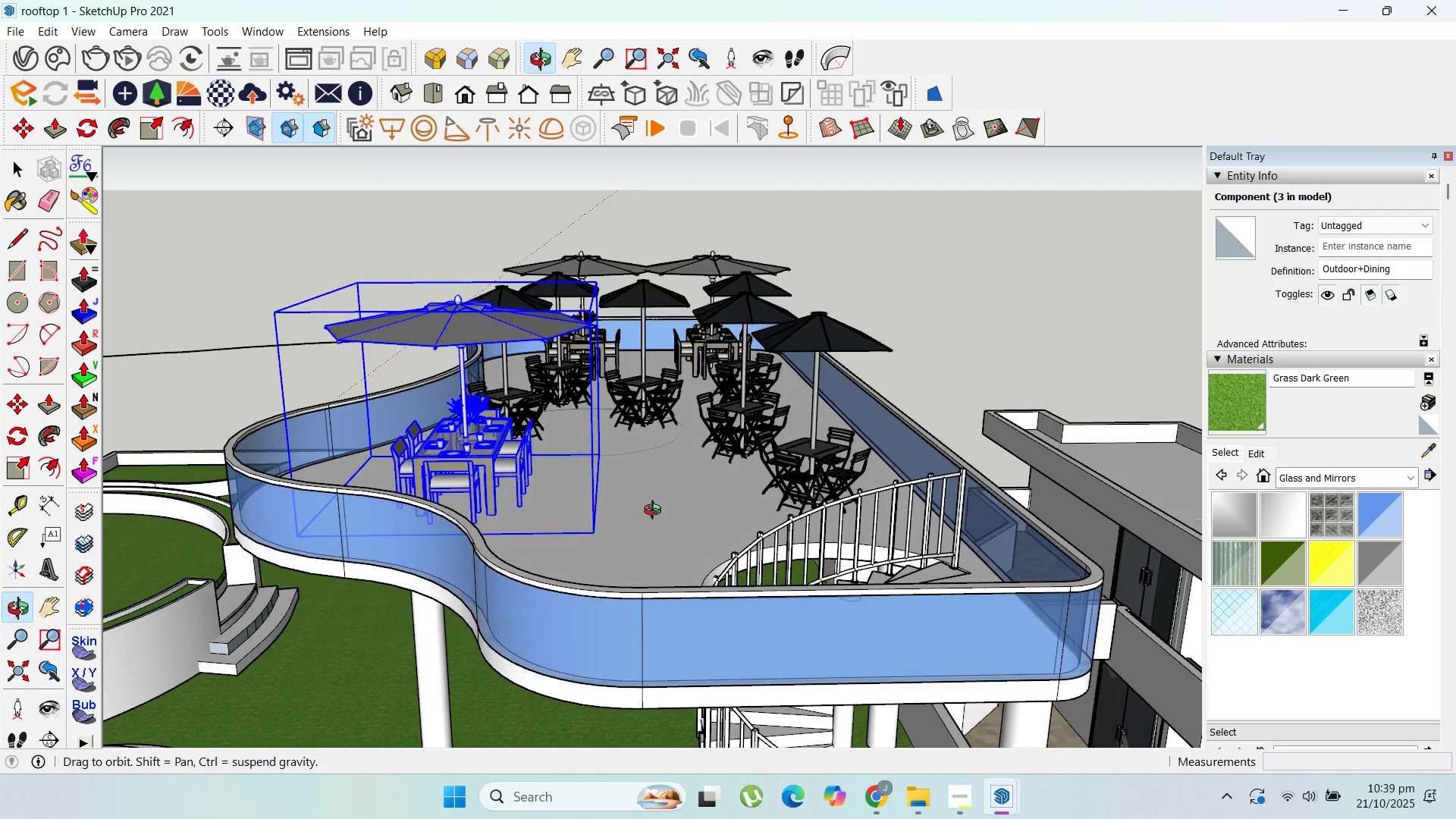 
left_click_drag(start_coordinate=[16, 171], to_coordinate=[24, 174])
 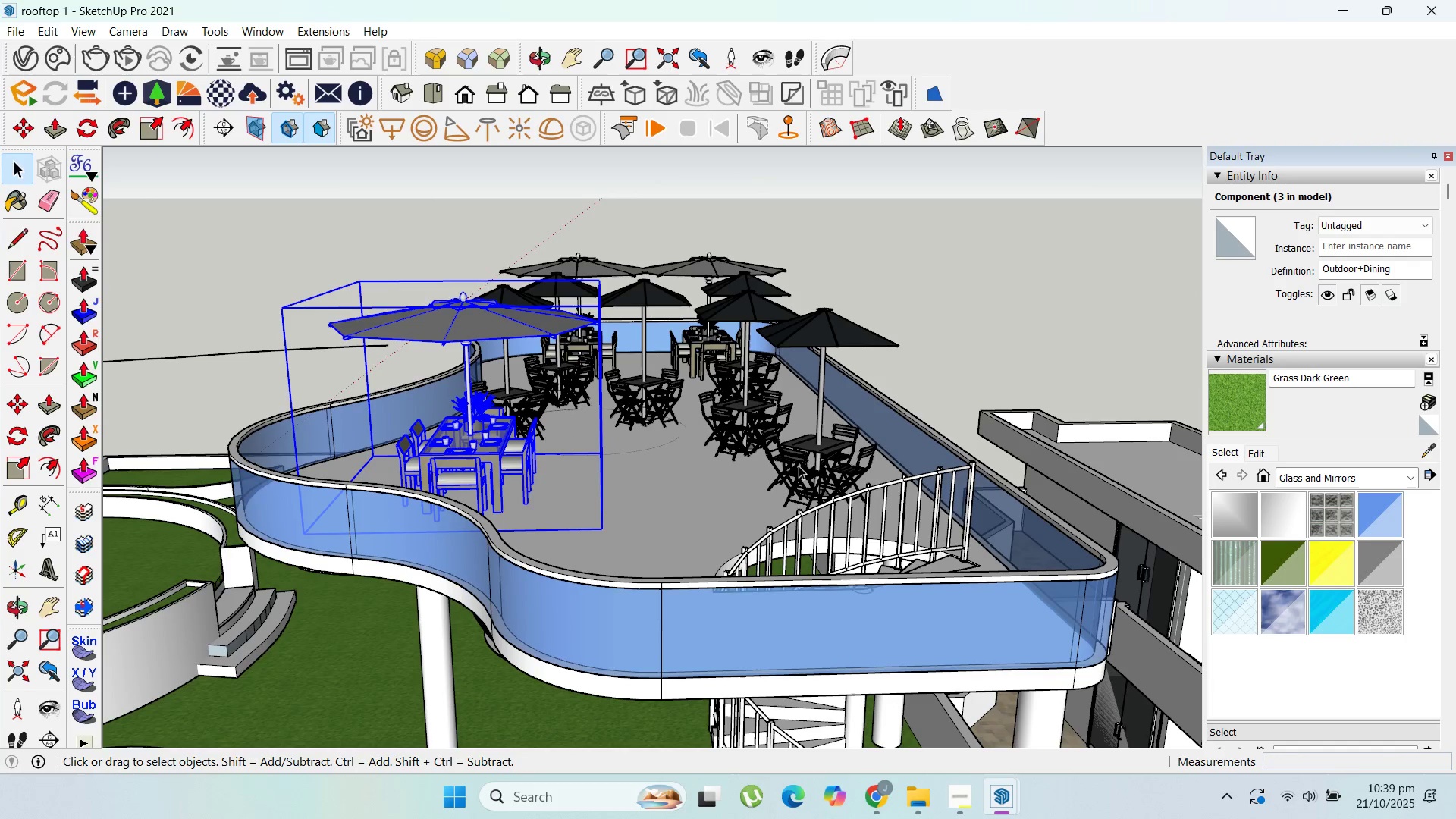 
left_click([802, 465])
 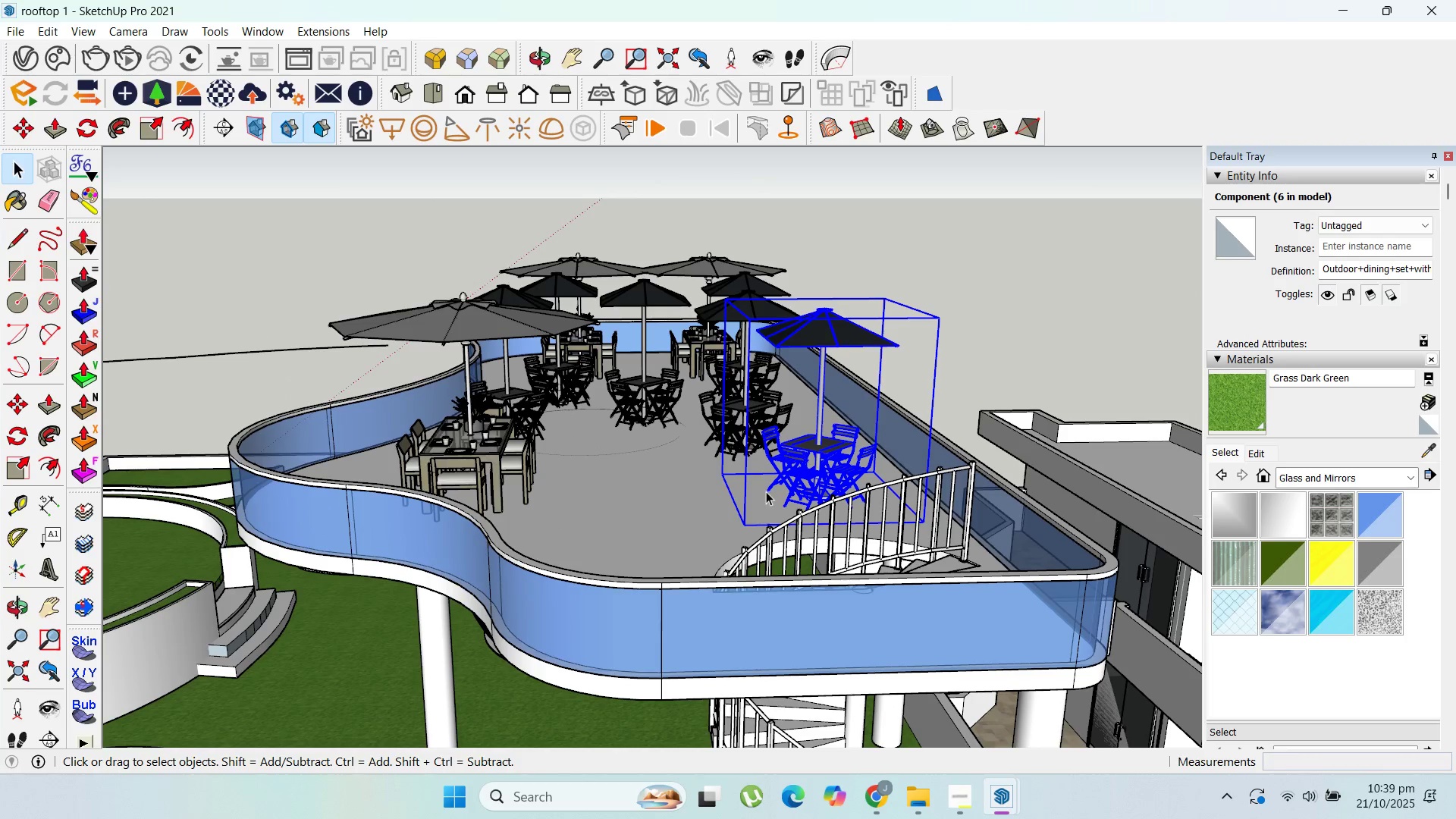 
key(M)
 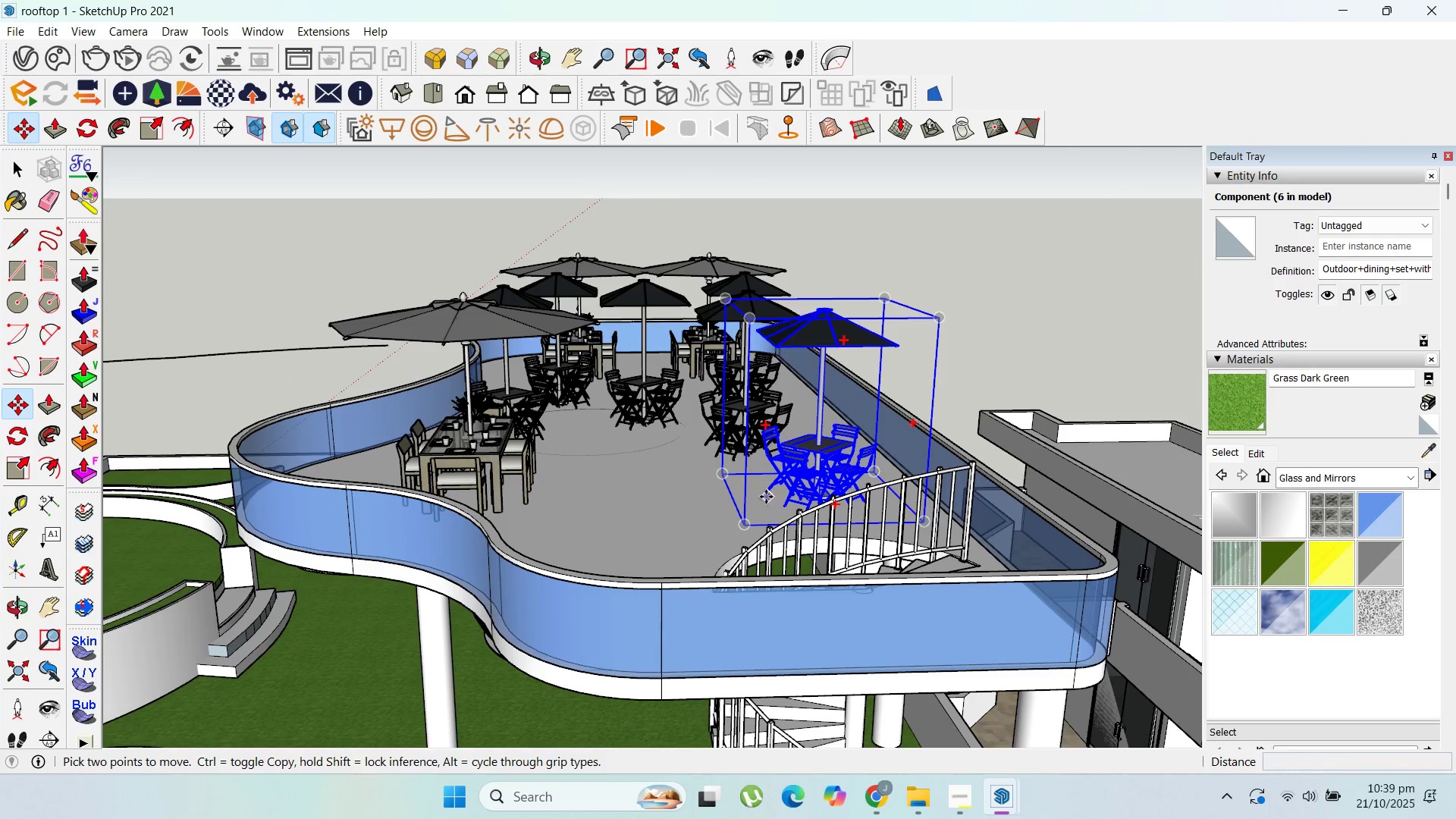 
left_click_drag(start_coordinate=[765, 497], to_coordinate=[757, 497])
 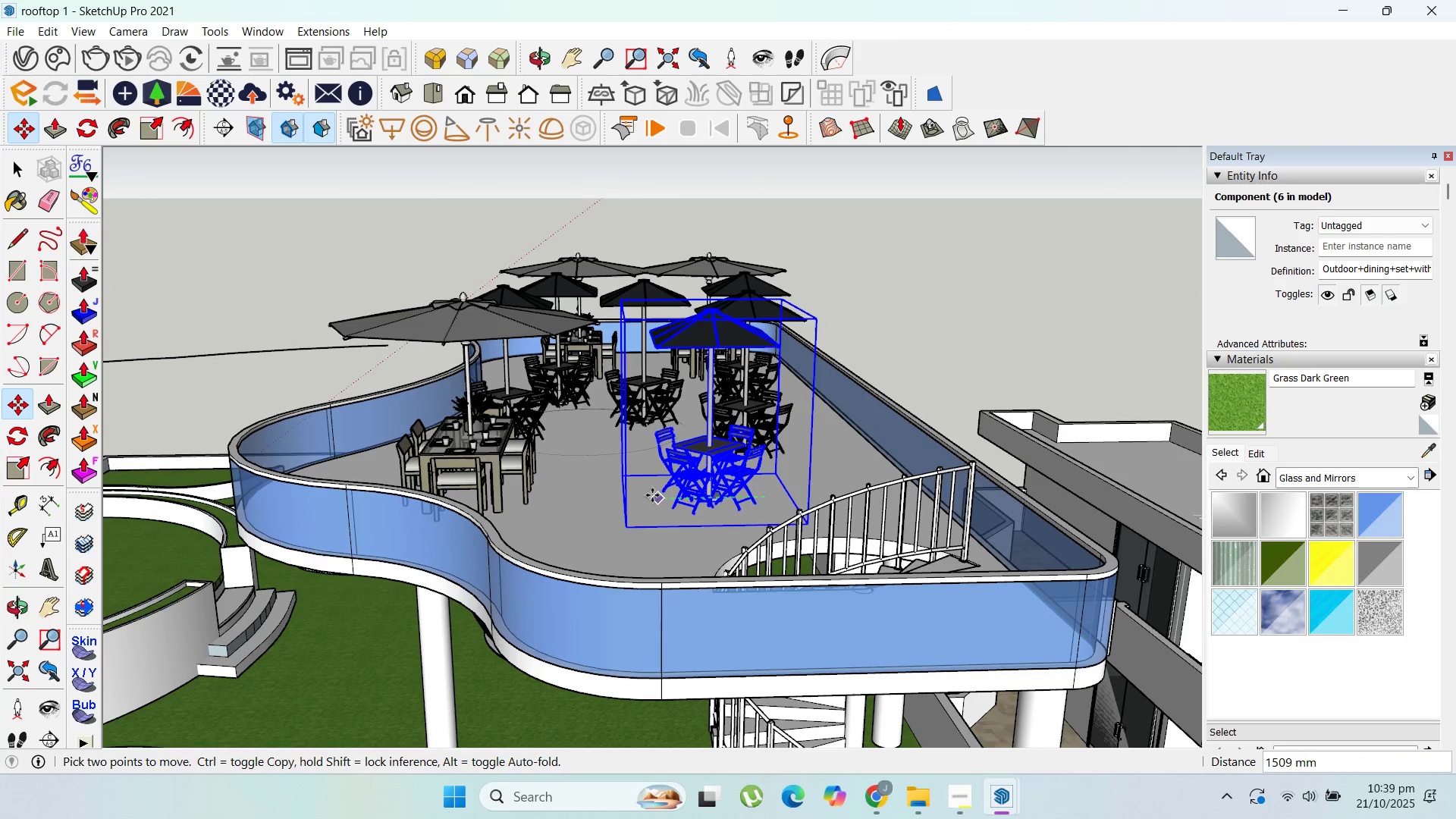 
key(Control+ControlLeft)
 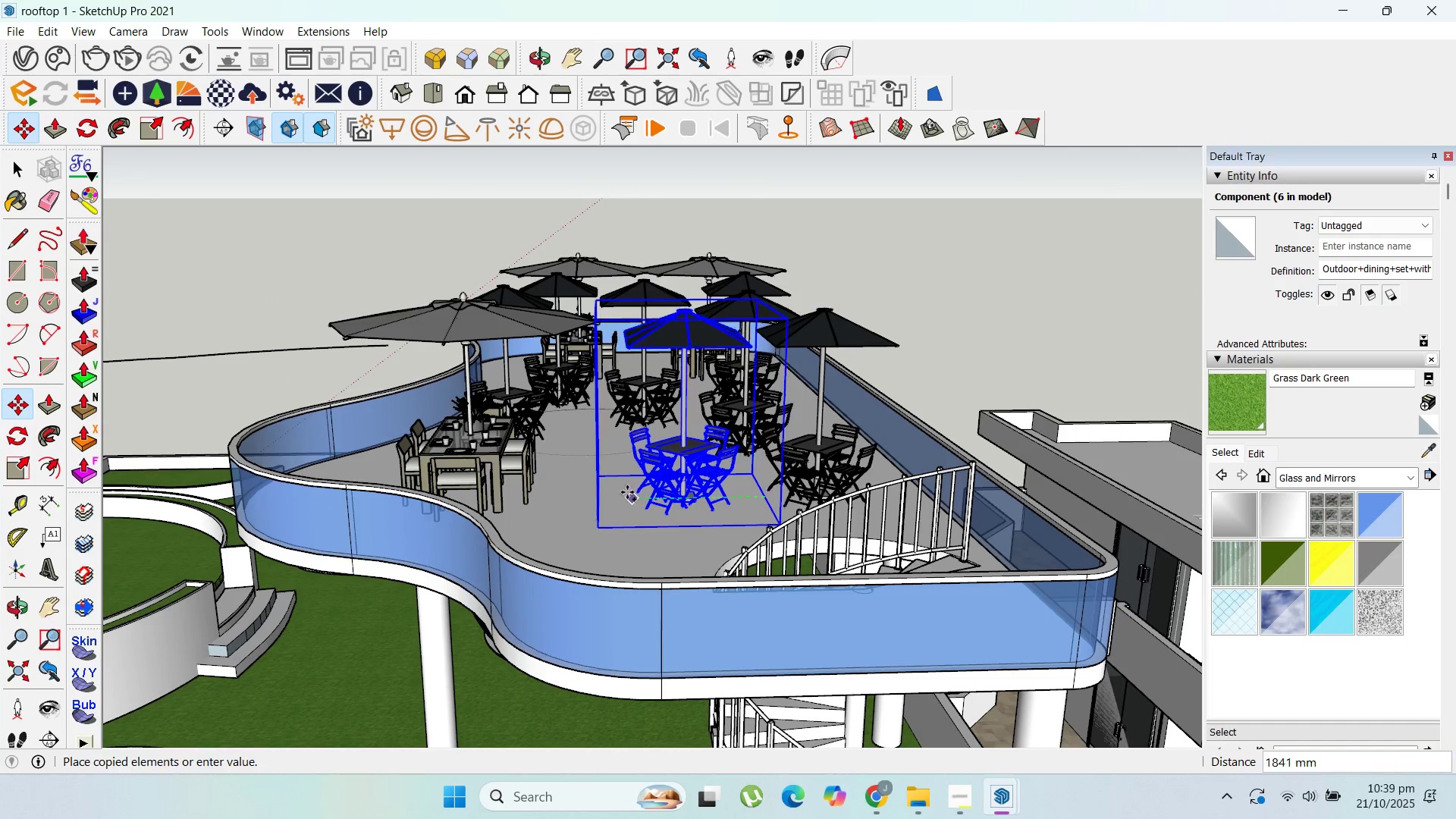 
left_click([621, 493])
 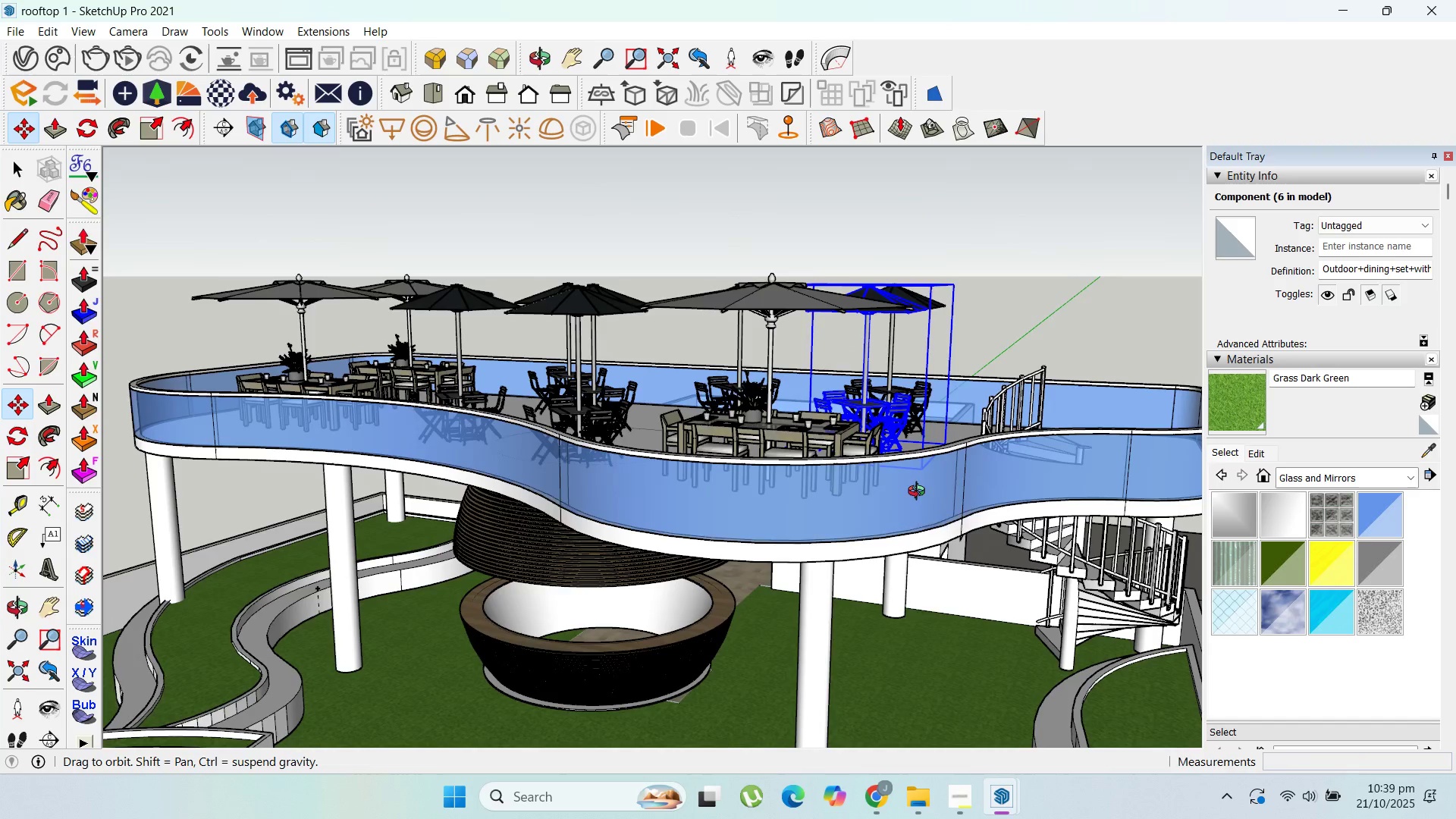 
scroll: coordinate [938, 435], scroll_direction: down, amount: 2.0
 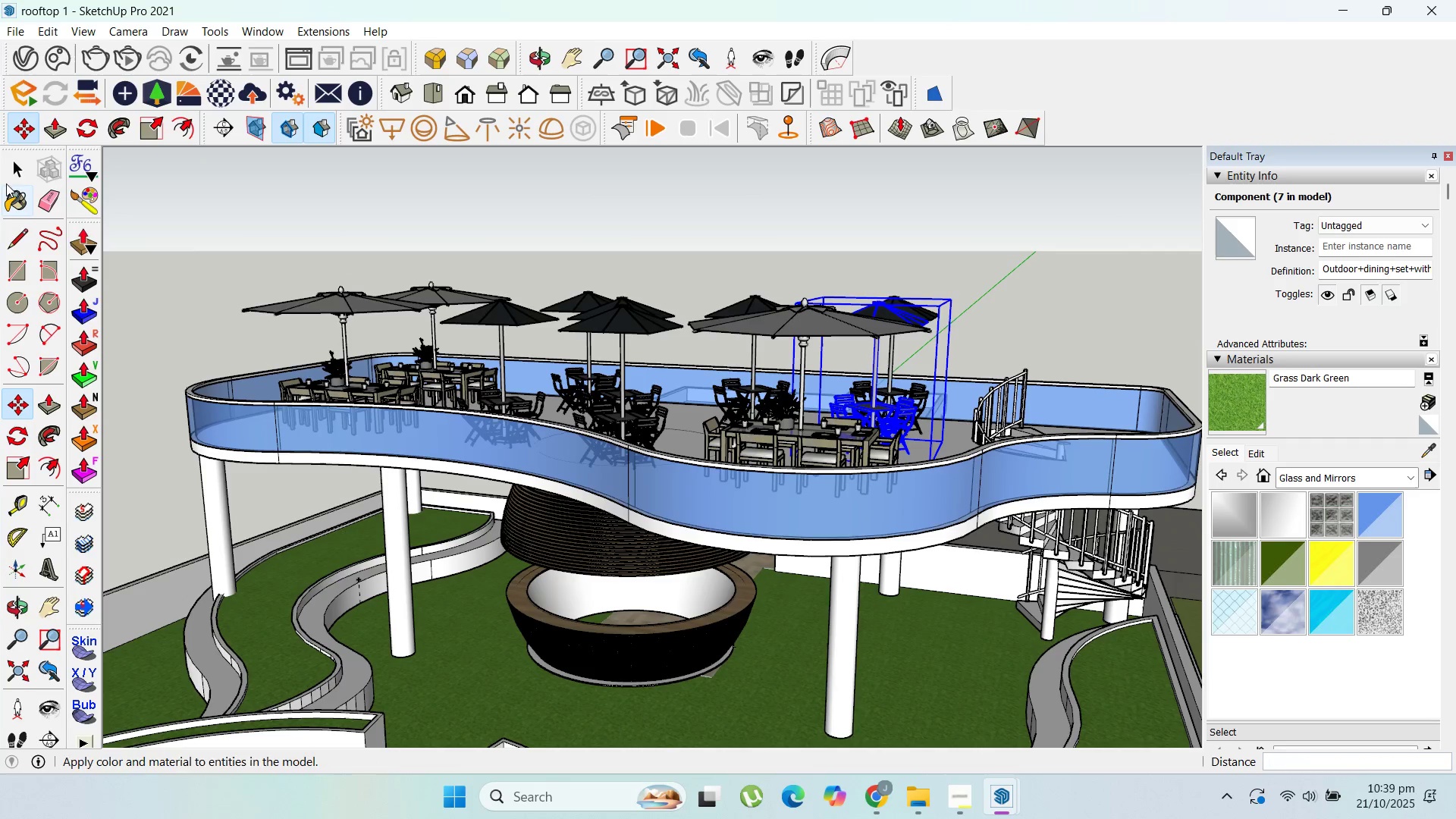 
left_click([9, 168])
 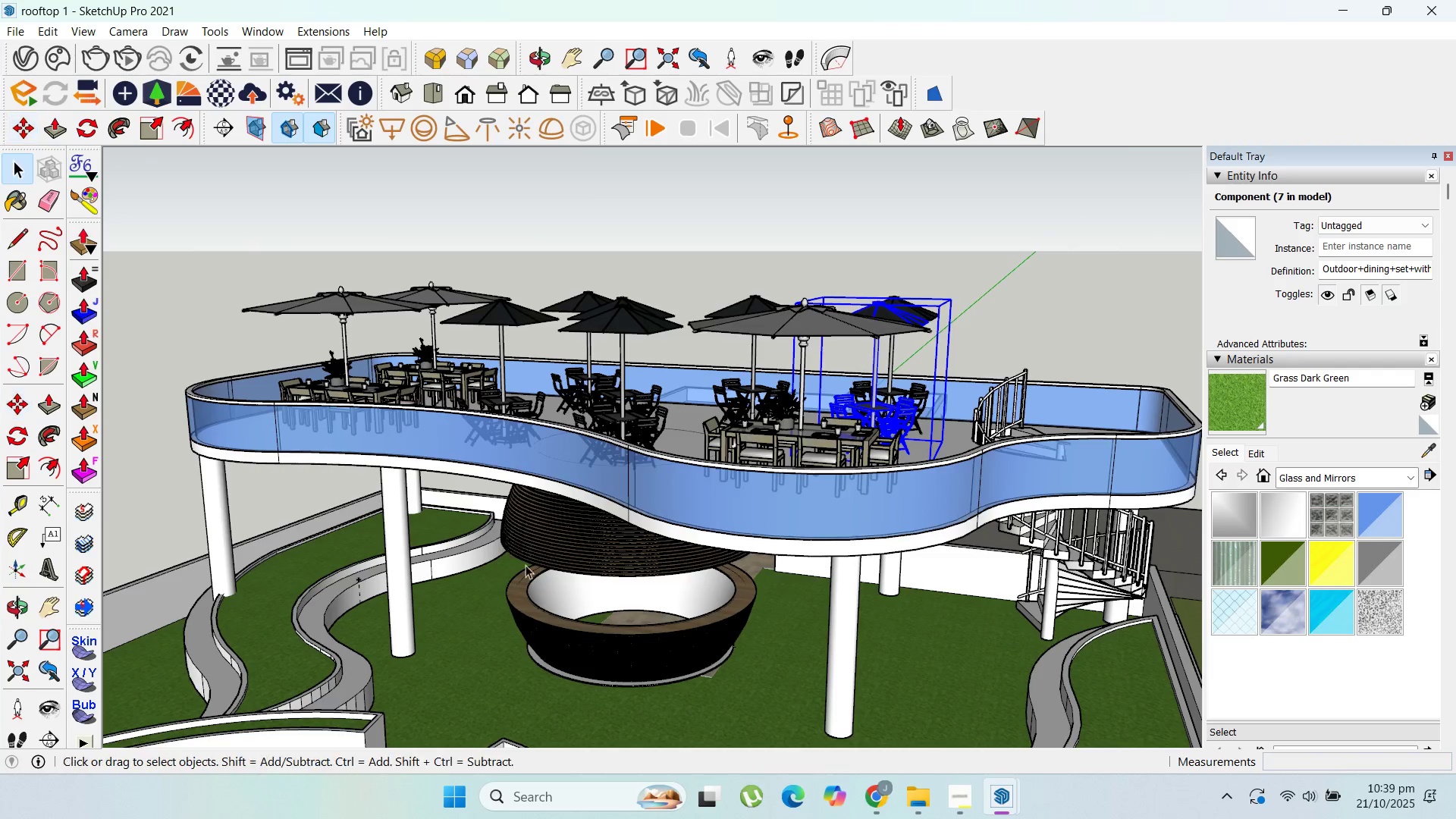 
scroll: coordinate [548, 544], scroll_direction: up, amount: 6.0
 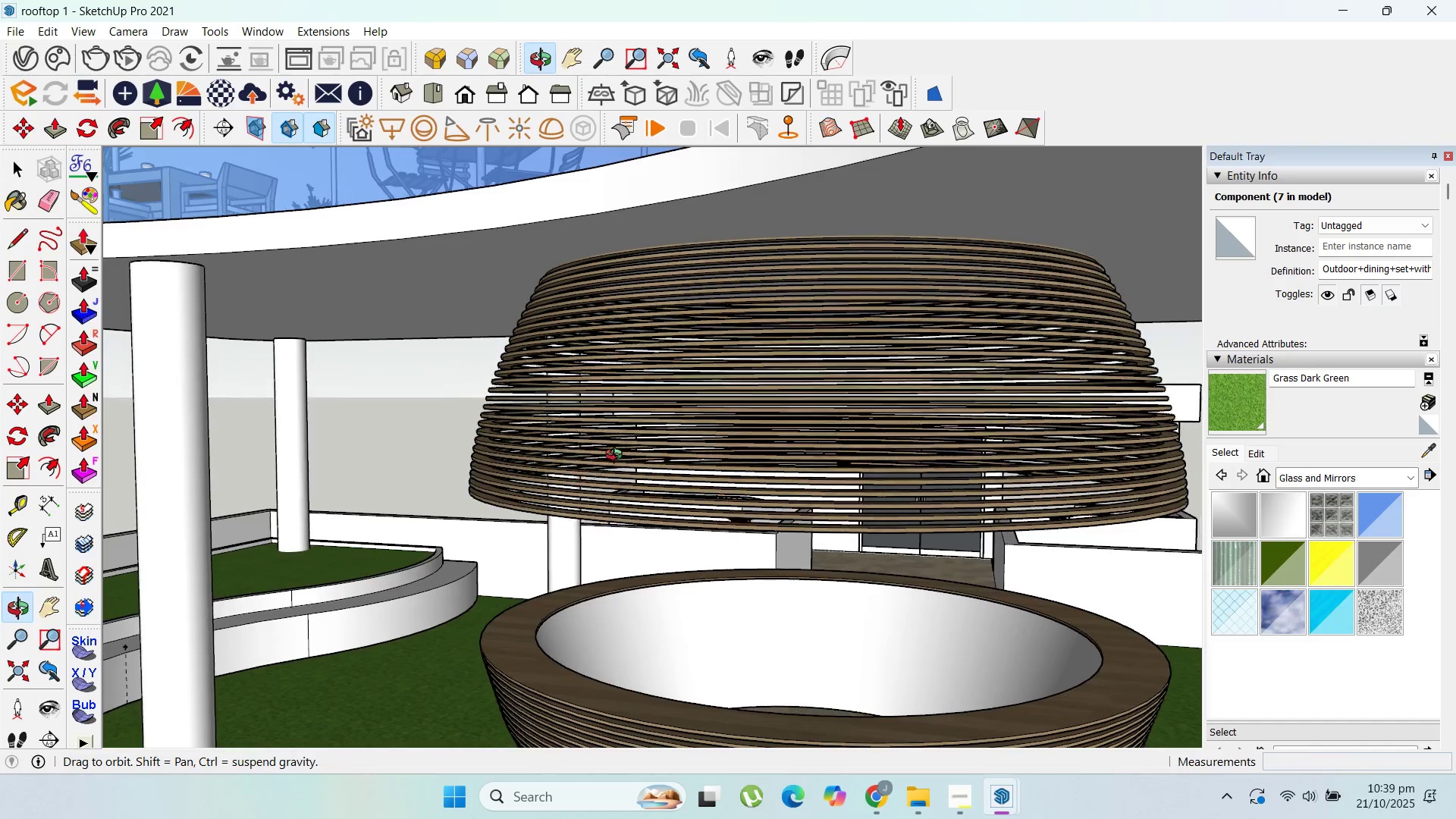 
scroll: coordinate [836, 491], scroll_direction: down, amount: 27.0
 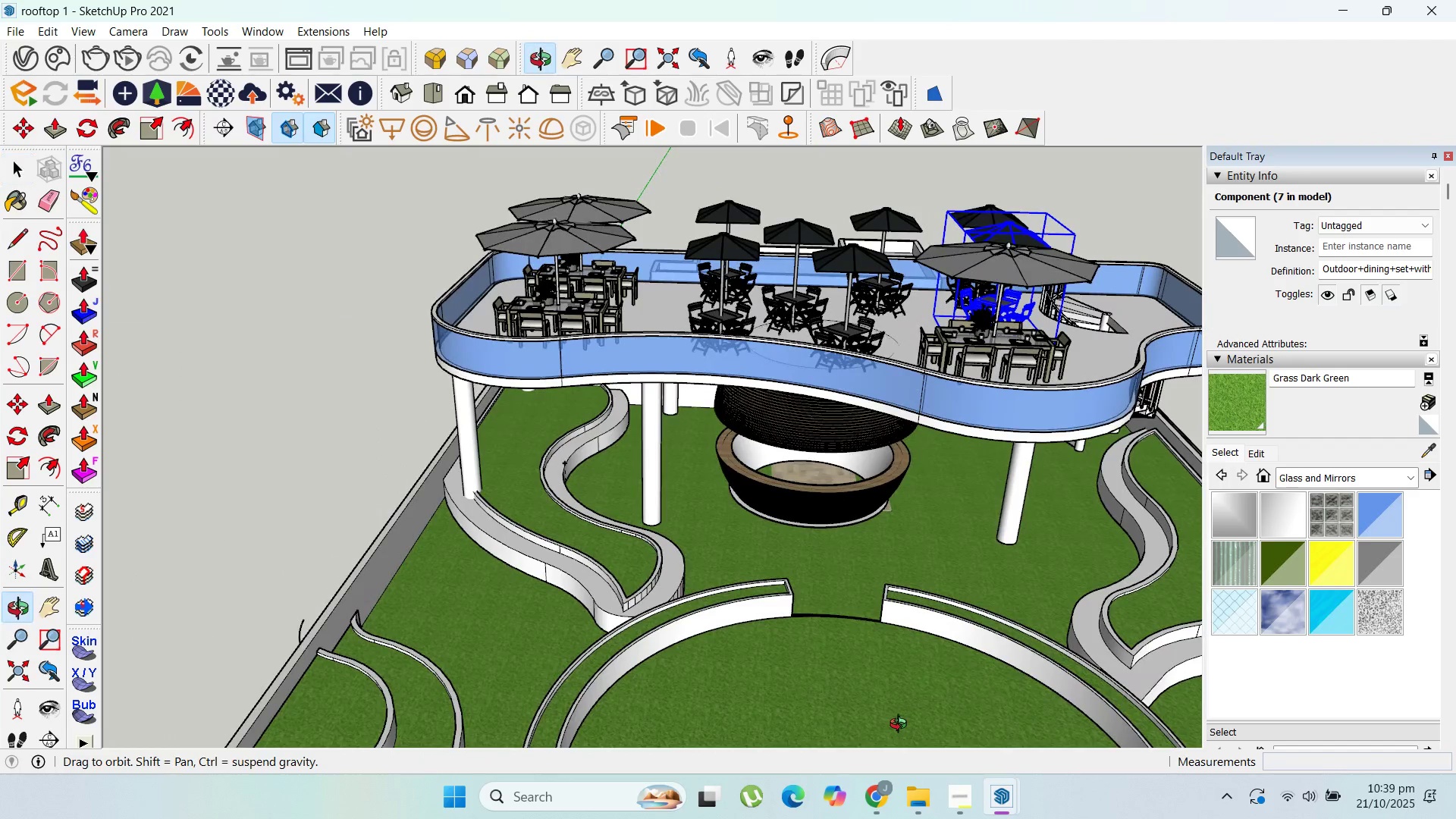 
scroll: coordinate [786, 588], scroll_direction: up, amount: 3.0
 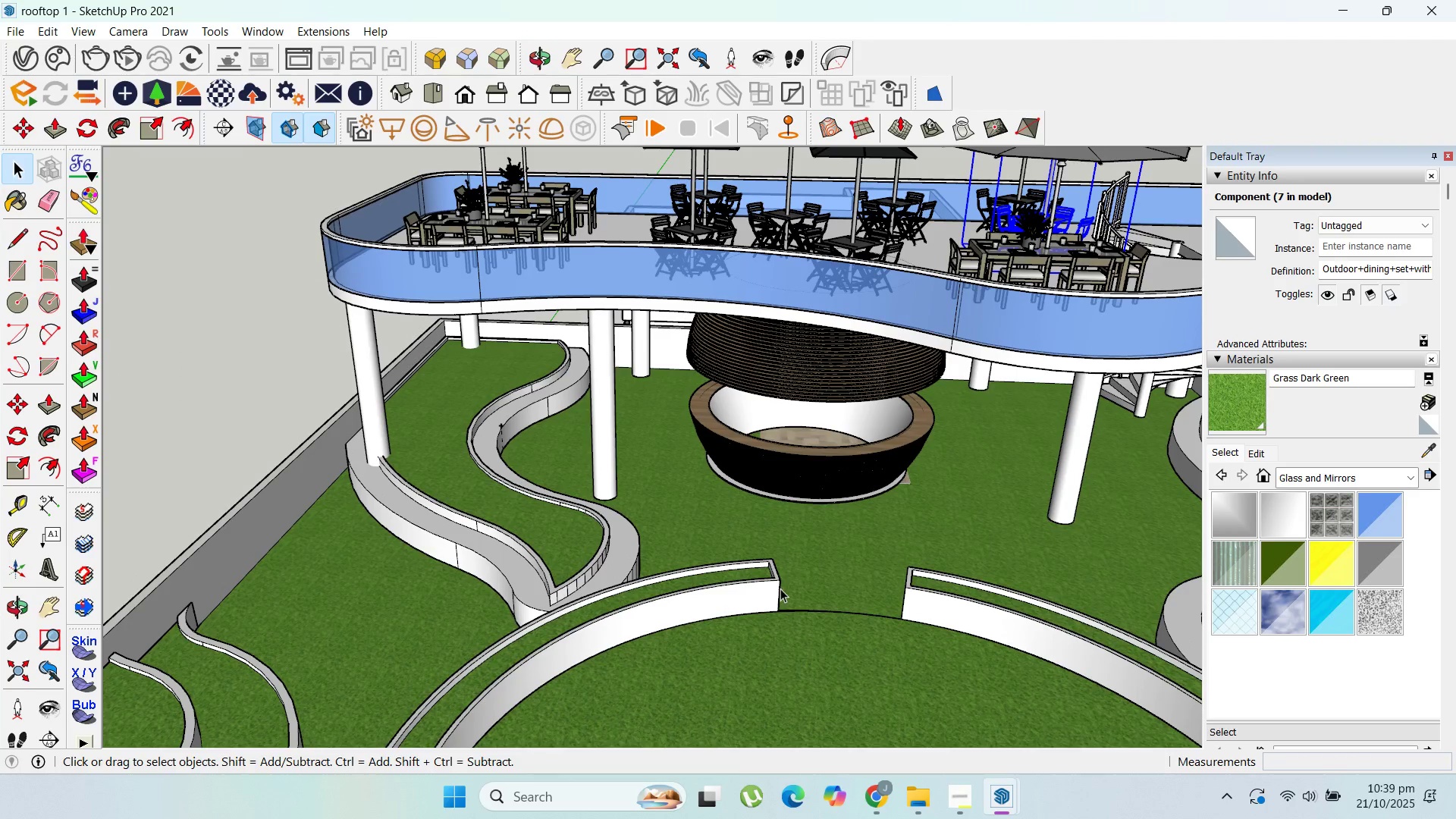 
scroll: coordinate [623, 454], scroll_direction: down, amount: 4.0
 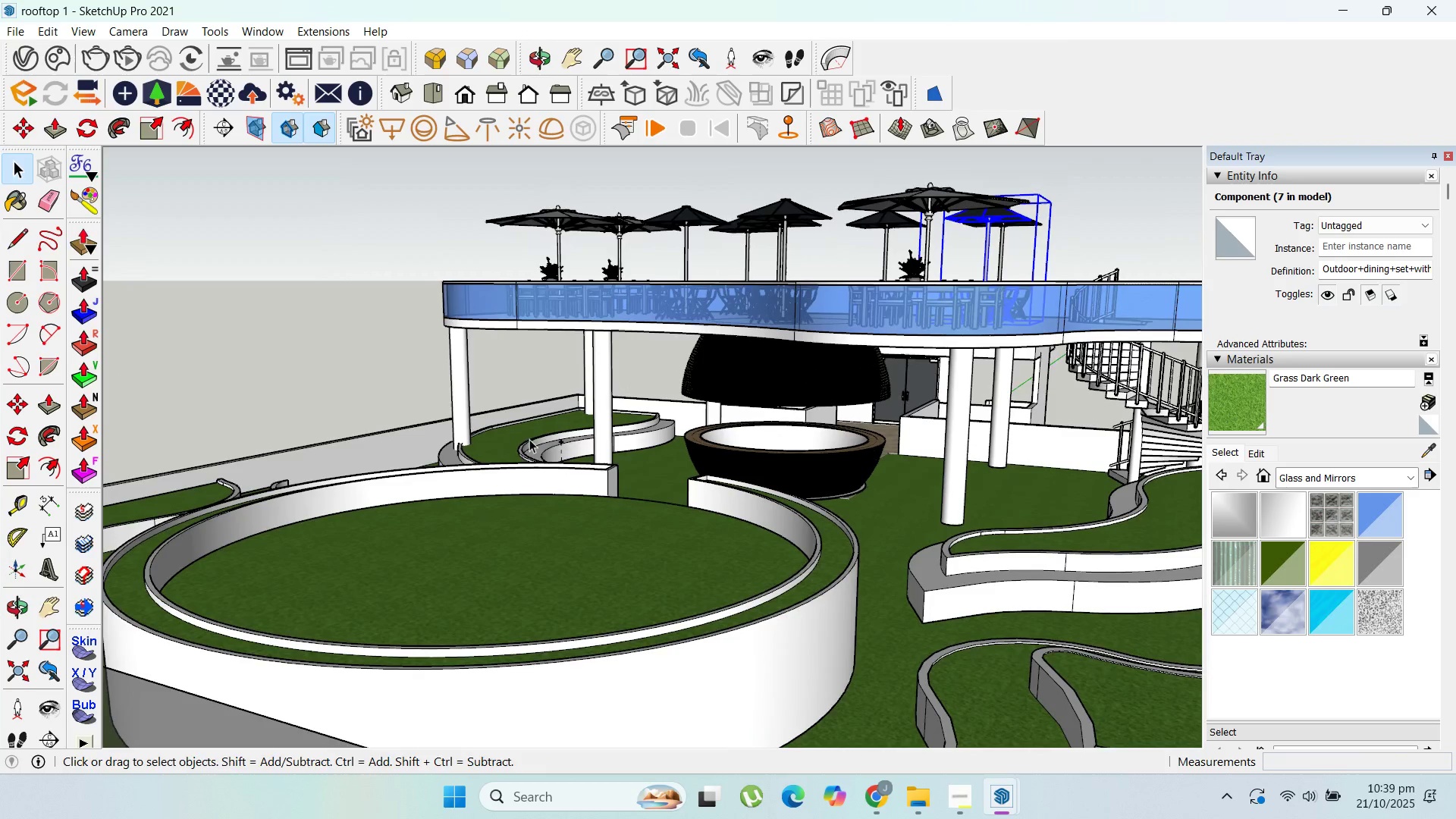 
scroll: coordinate [665, 487], scroll_direction: up, amount: 1.0
 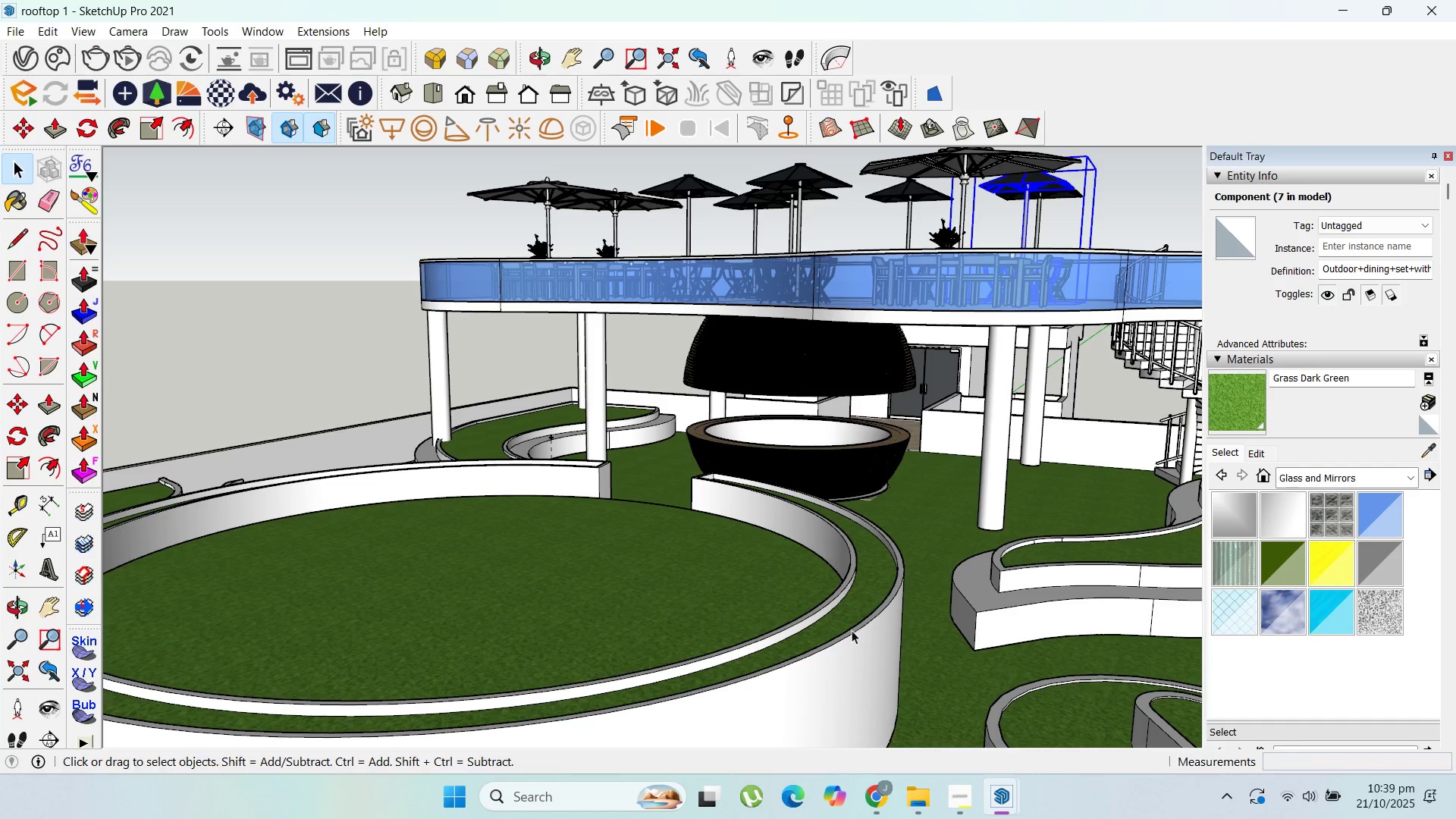 
scroll: coordinate [826, 548], scroll_direction: down, amount: 13.0
 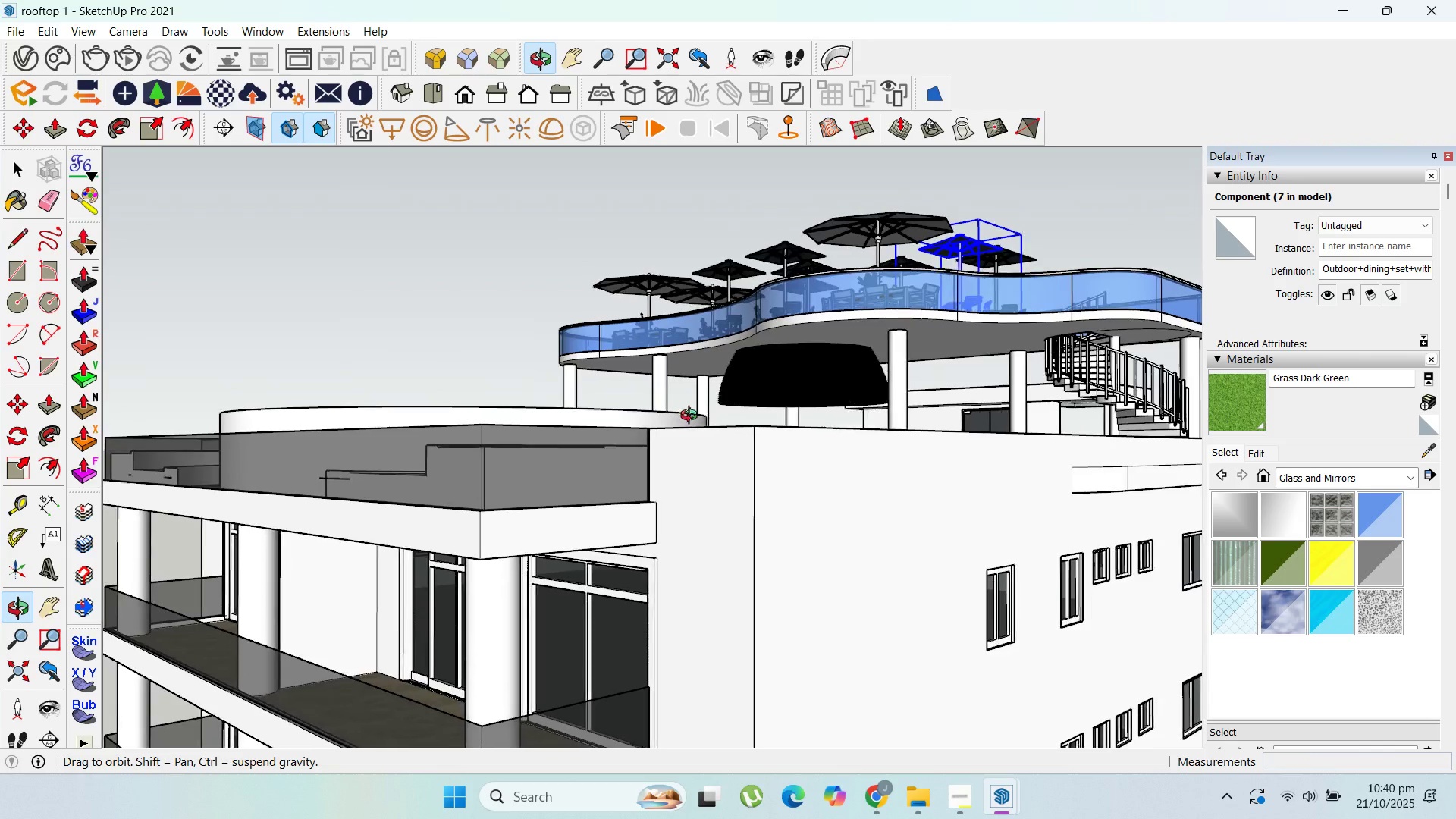 
scroll: coordinate [580, 493], scroll_direction: up, amount: 10.0
 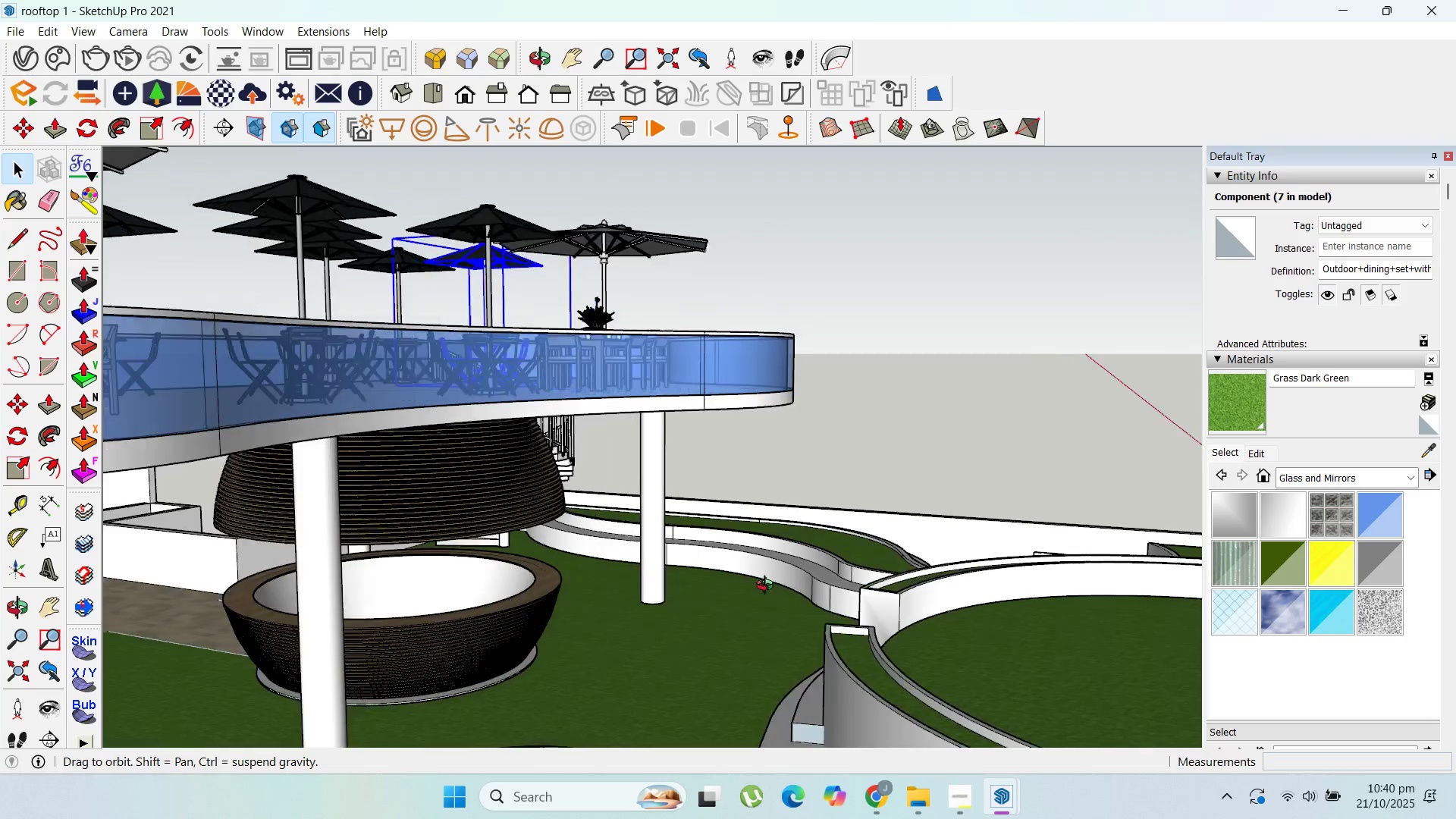 
scroll: coordinate [556, 398], scroll_direction: down, amount: 25.0
 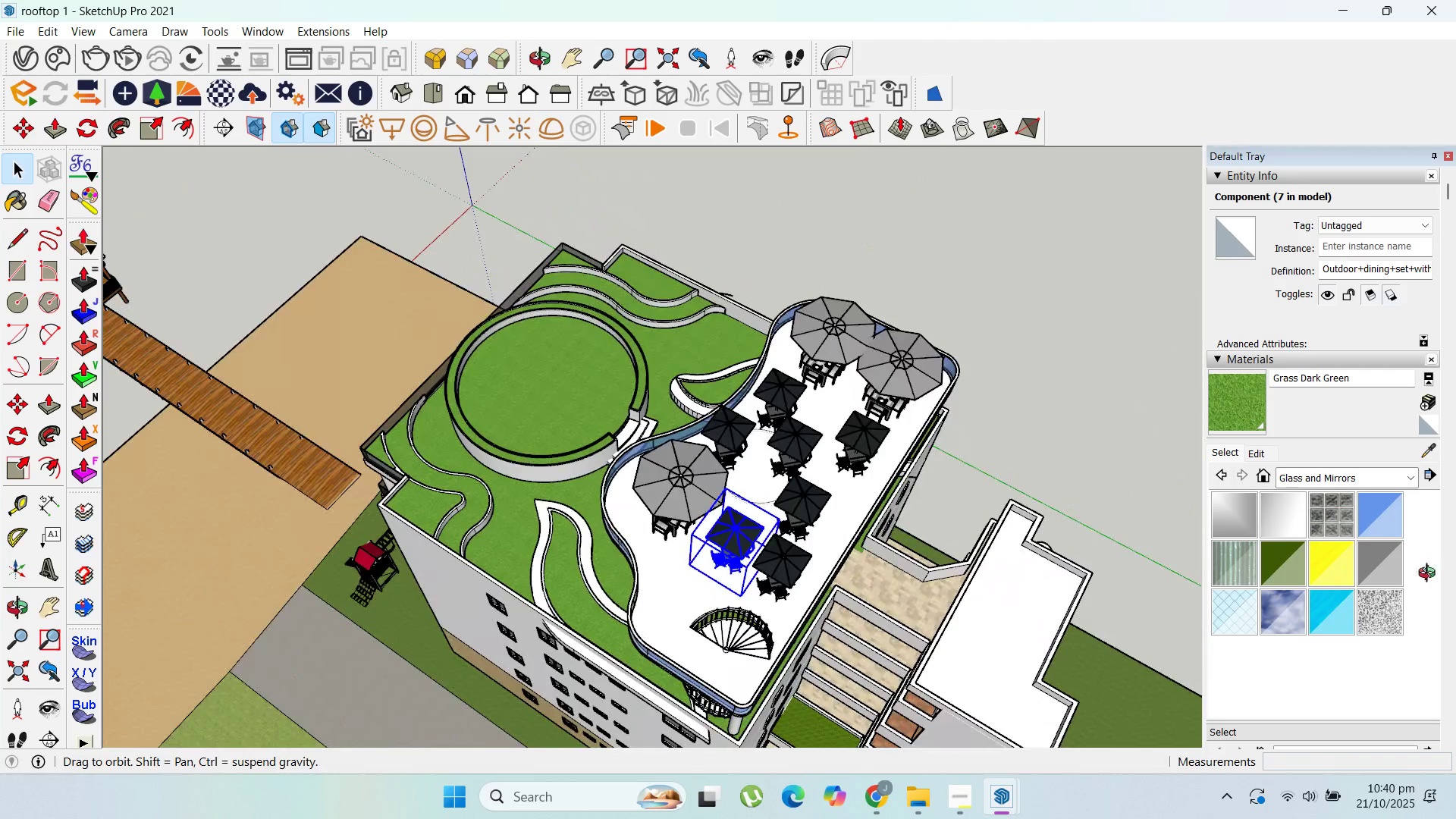 
scroll: coordinate [721, 581], scroll_direction: up, amount: 23.0
 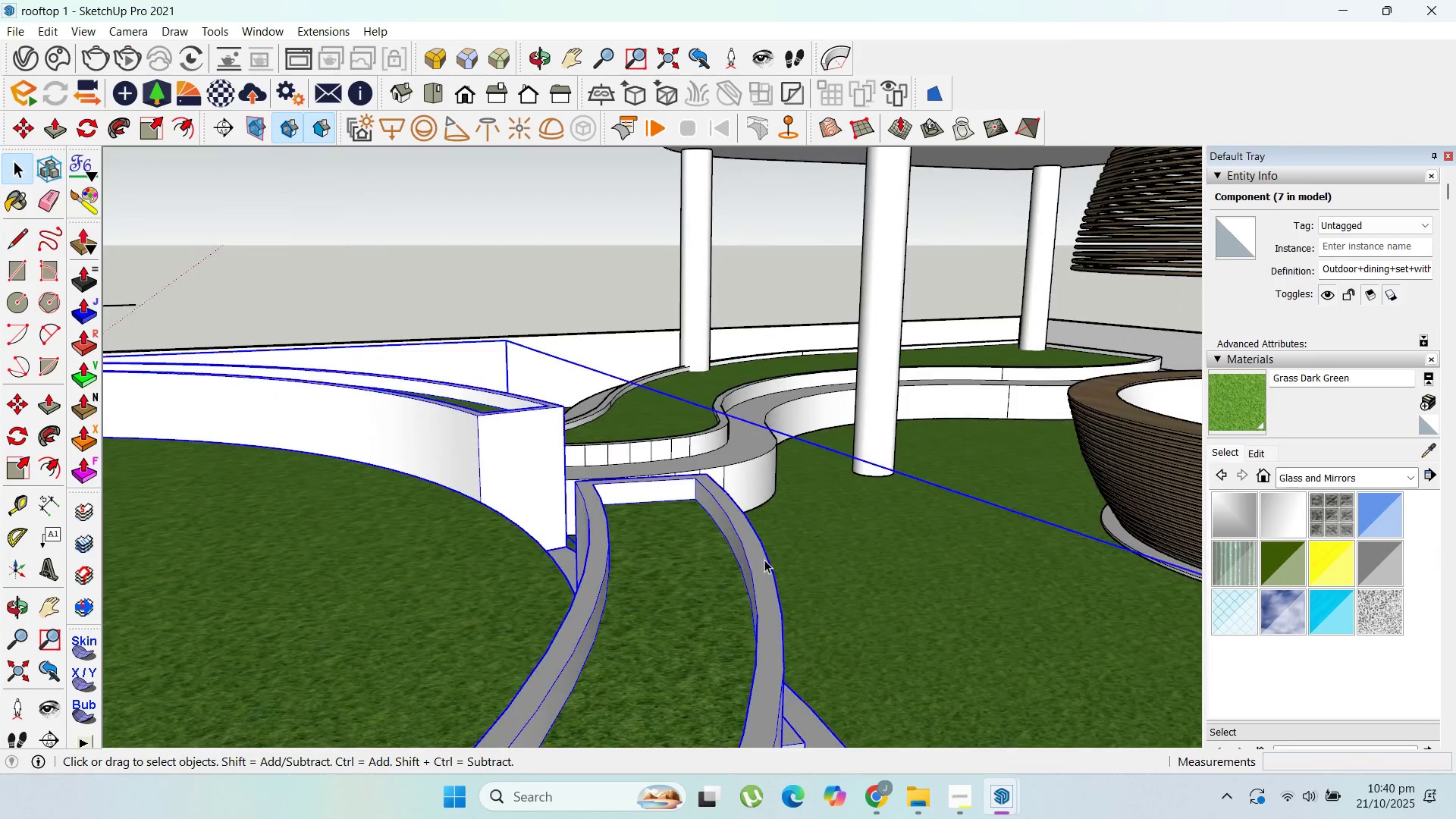 
double_click([764, 560])
 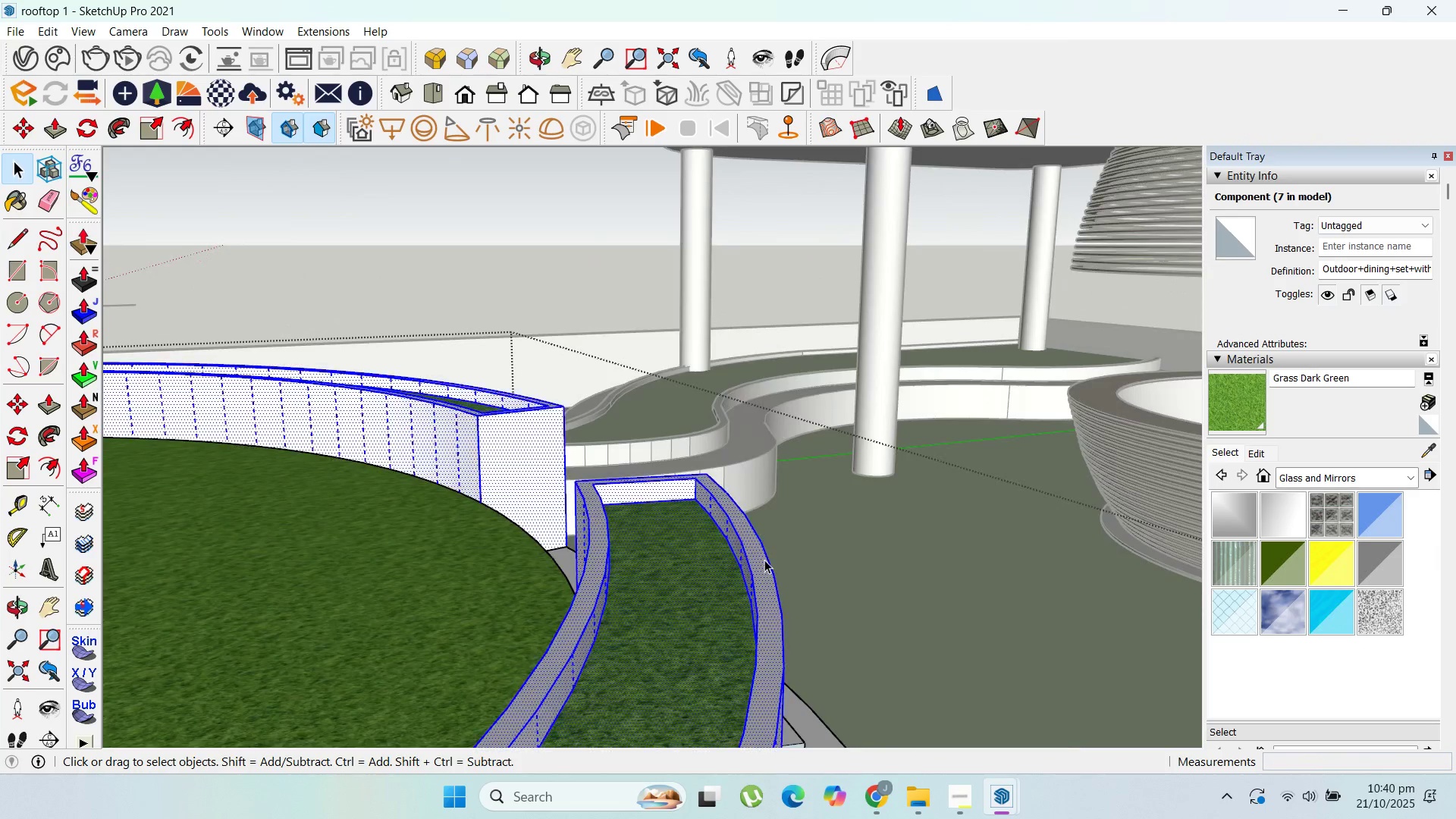 
triple_click([764, 560])
 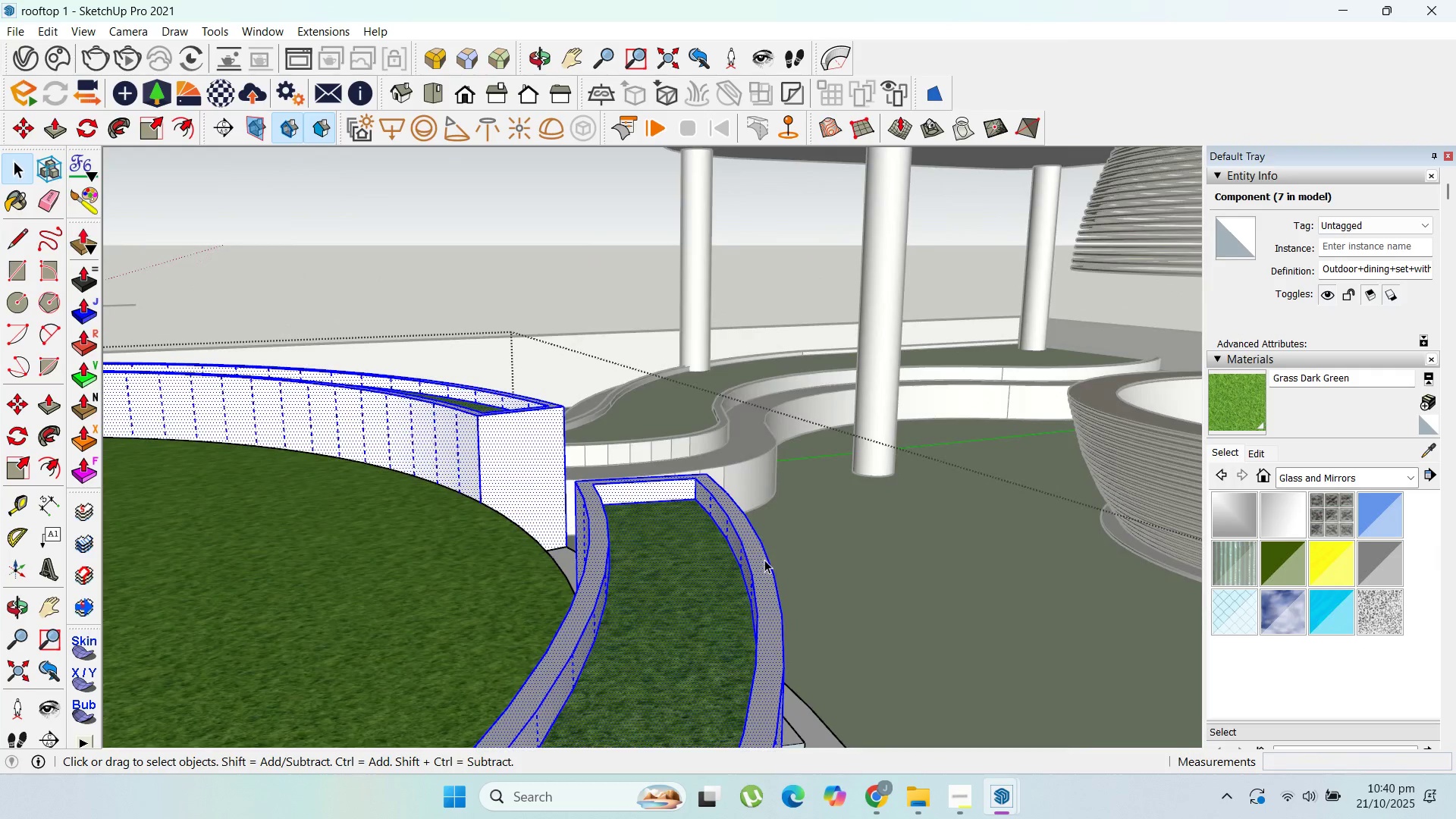 
triple_click([764, 560])
 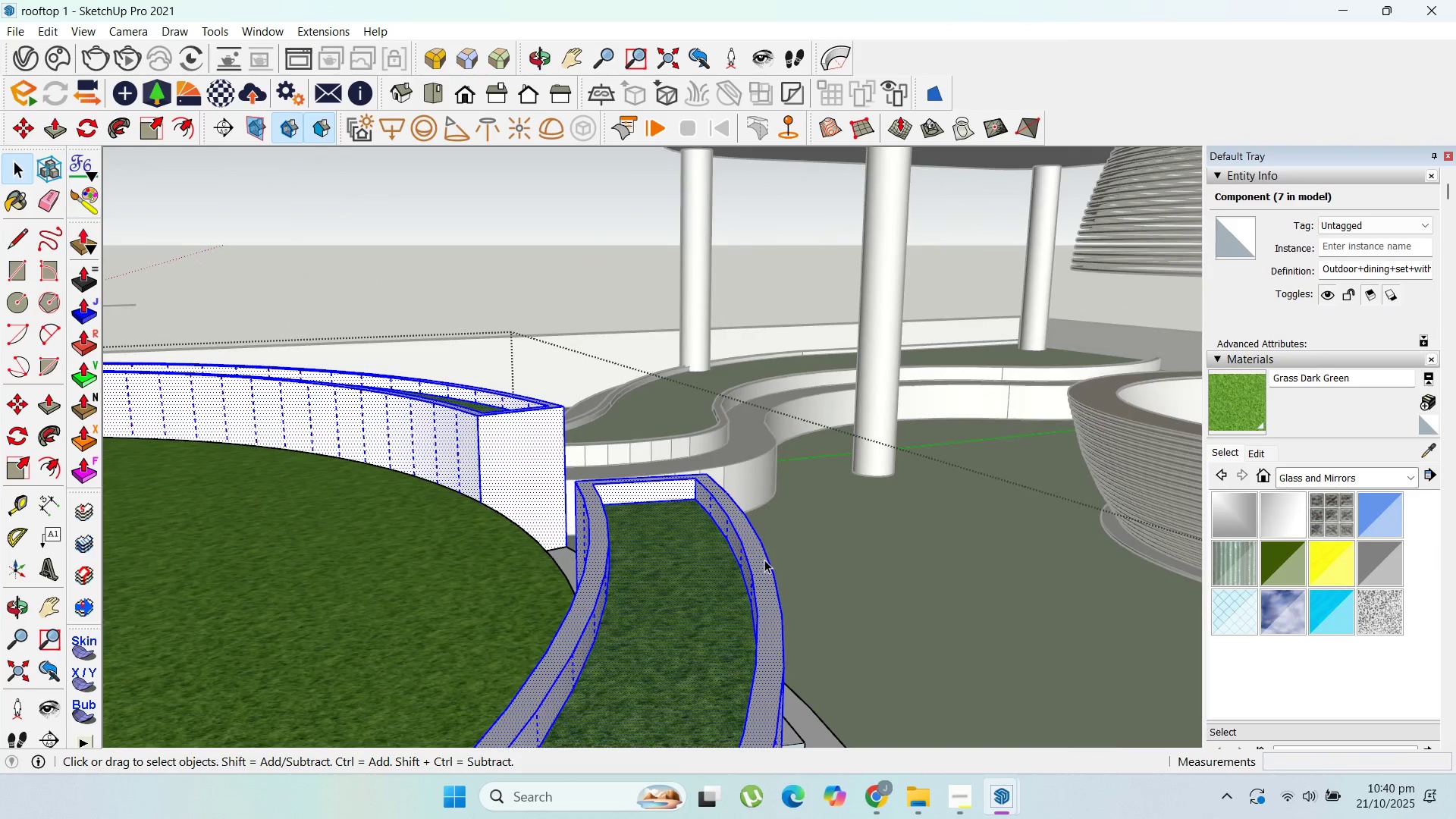 
triple_click([764, 560])
 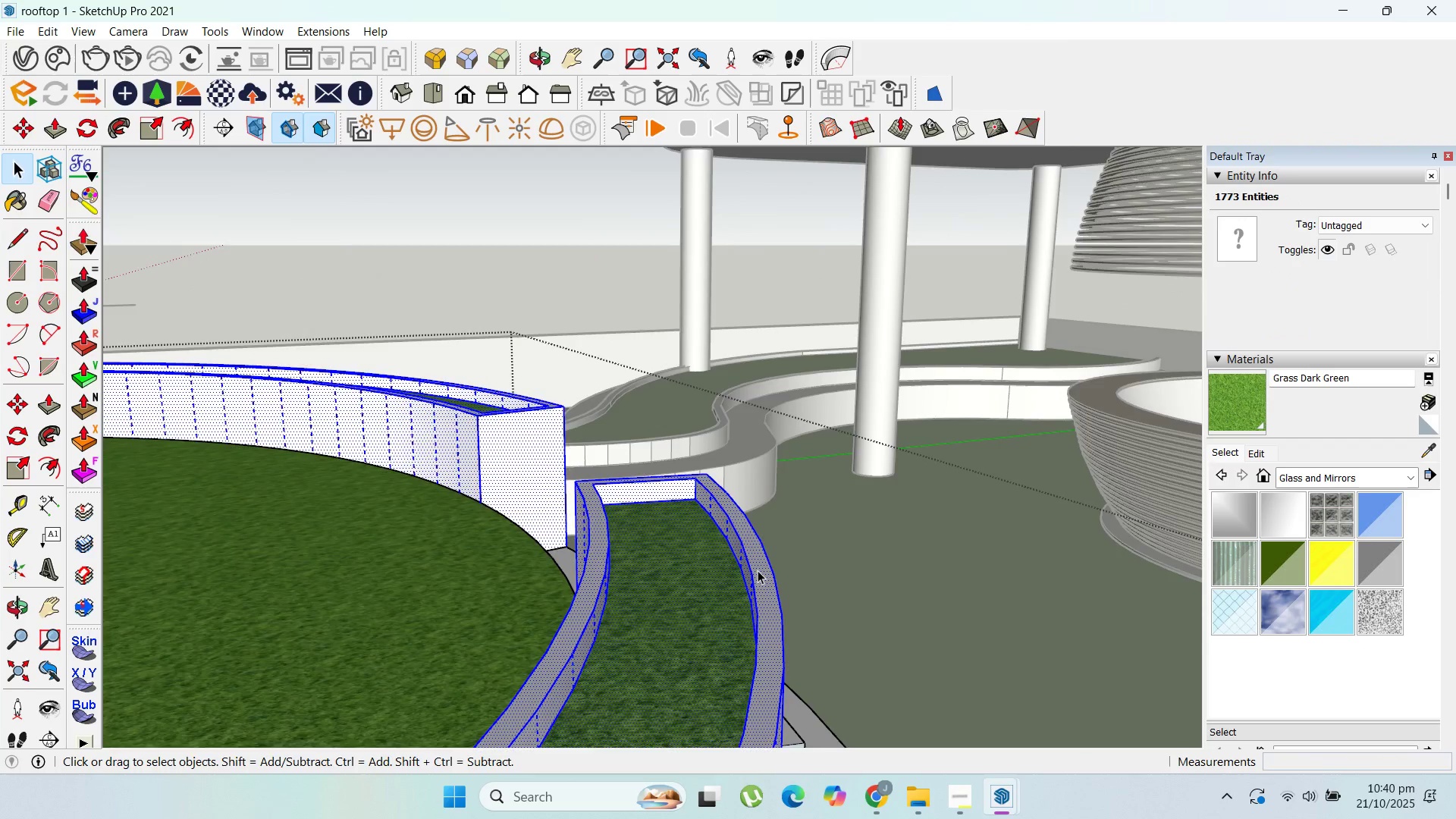 
scroll: coordinate [753, 577], scroll_direction: up, amount: 3.0
 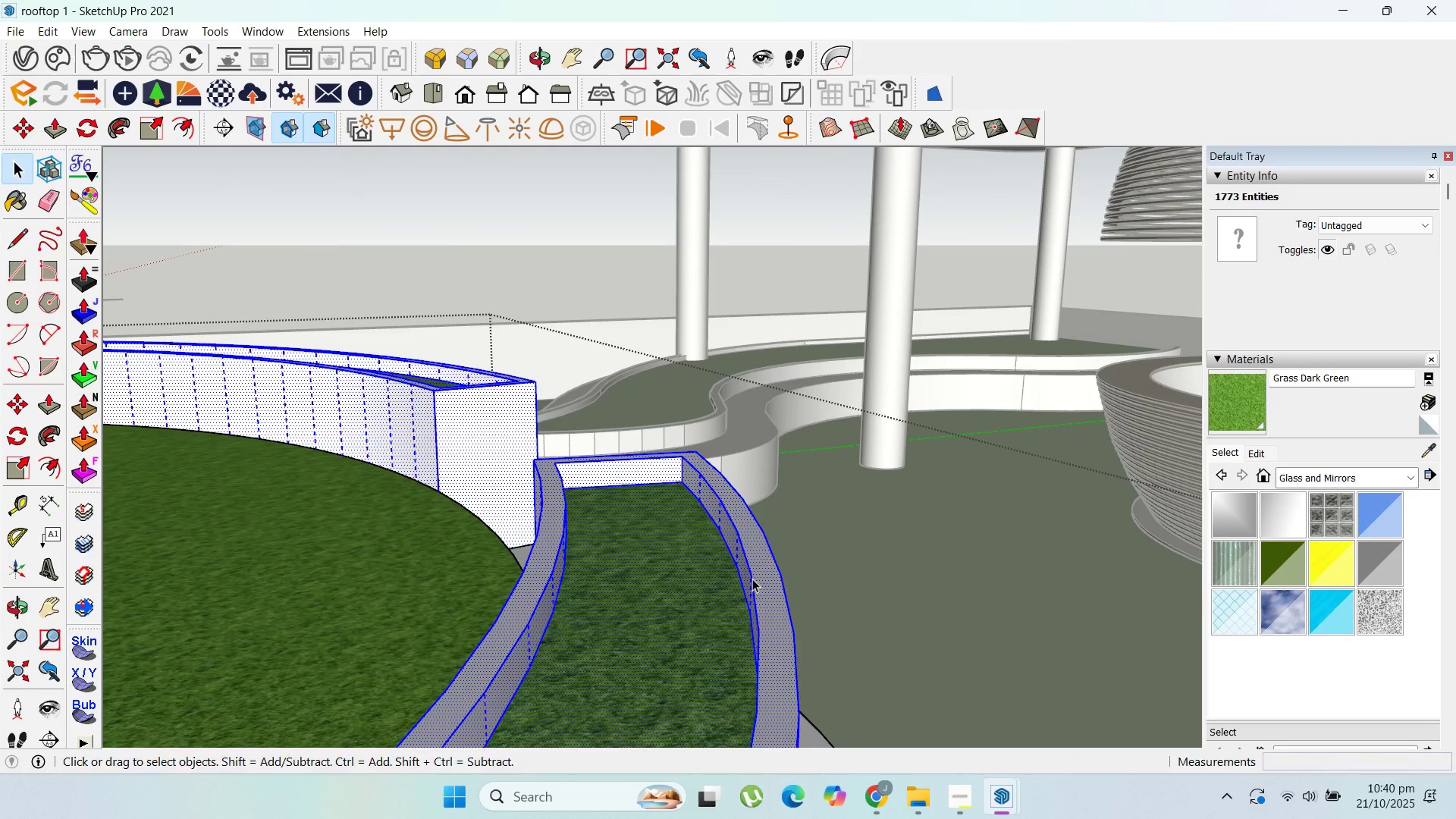 
key(P)
 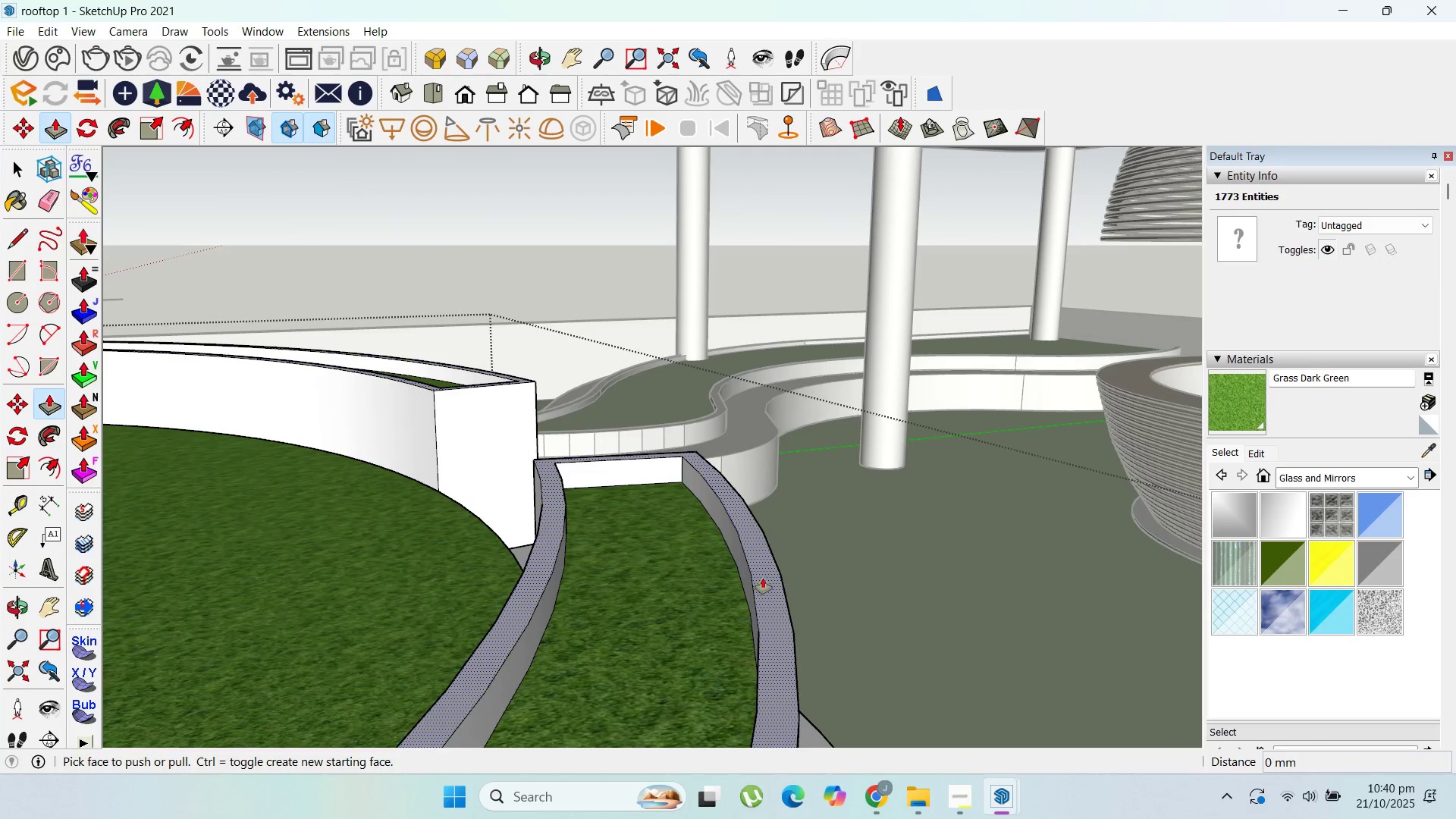 
left_click_drag(start_coordinate=[763, 578], to_coordinate=[767, 592])
 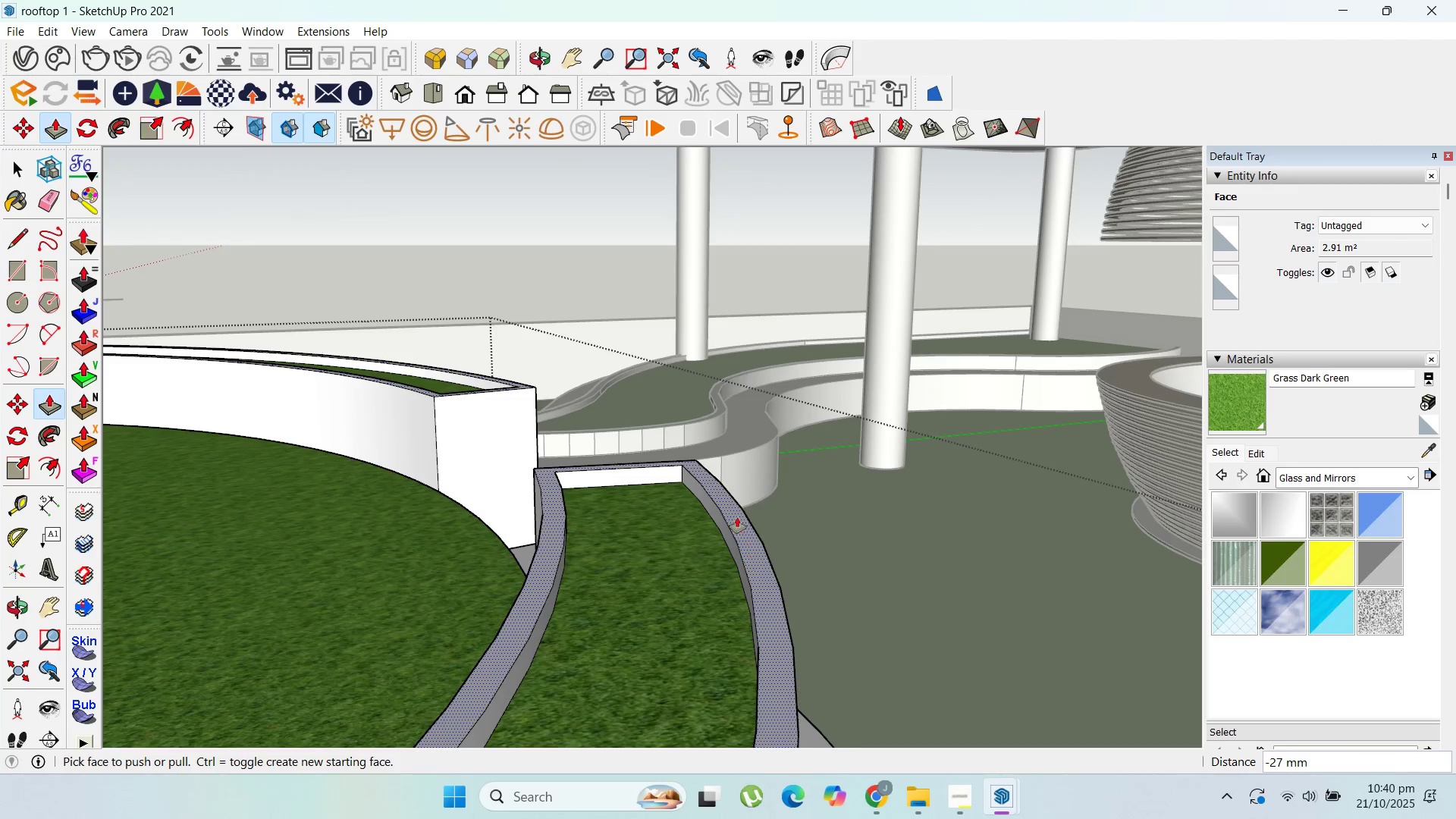 
scroll: coordinate [737, 517], scroll_direction: down, amount: 4.0
 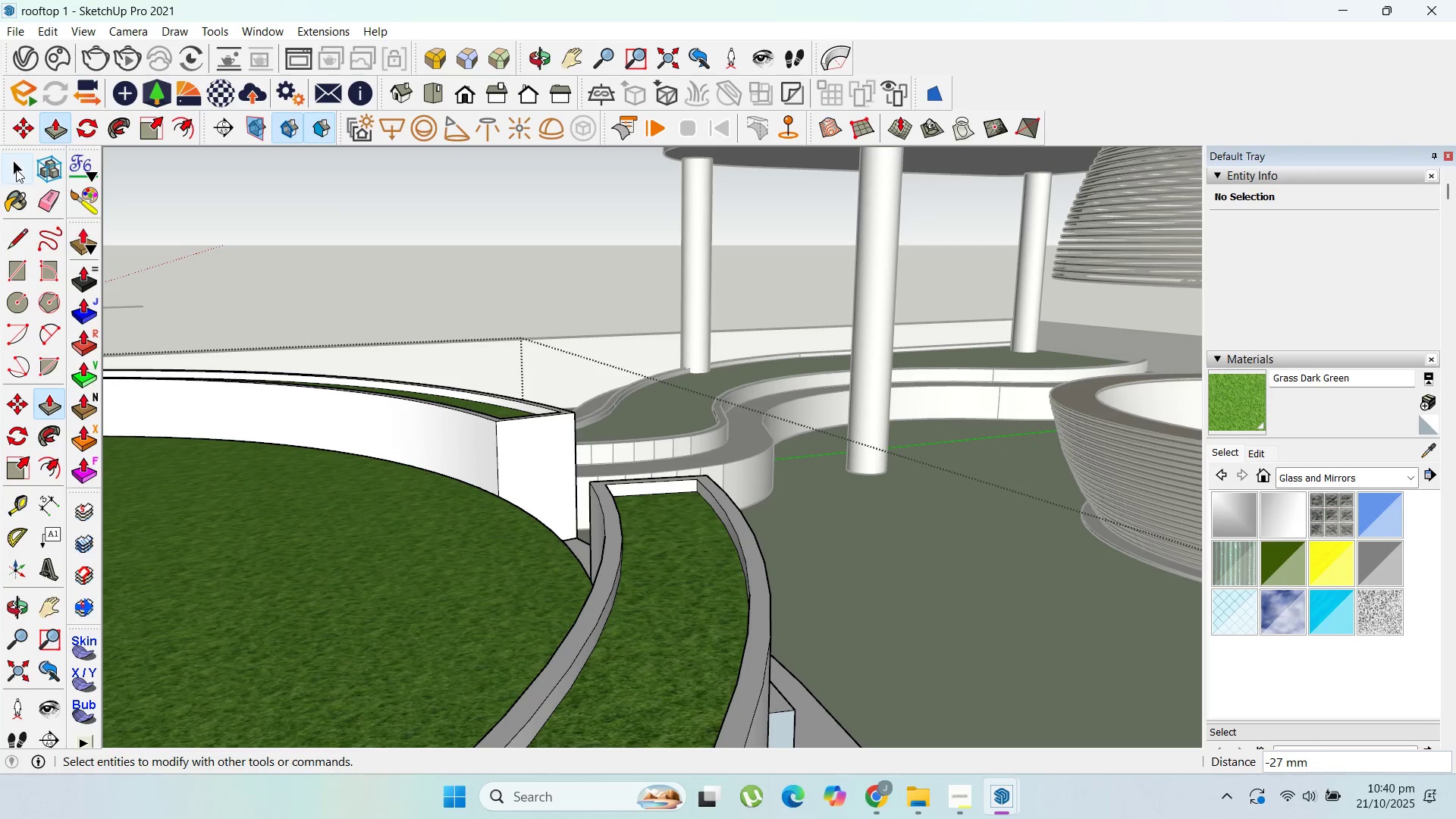 
key(Escape)
 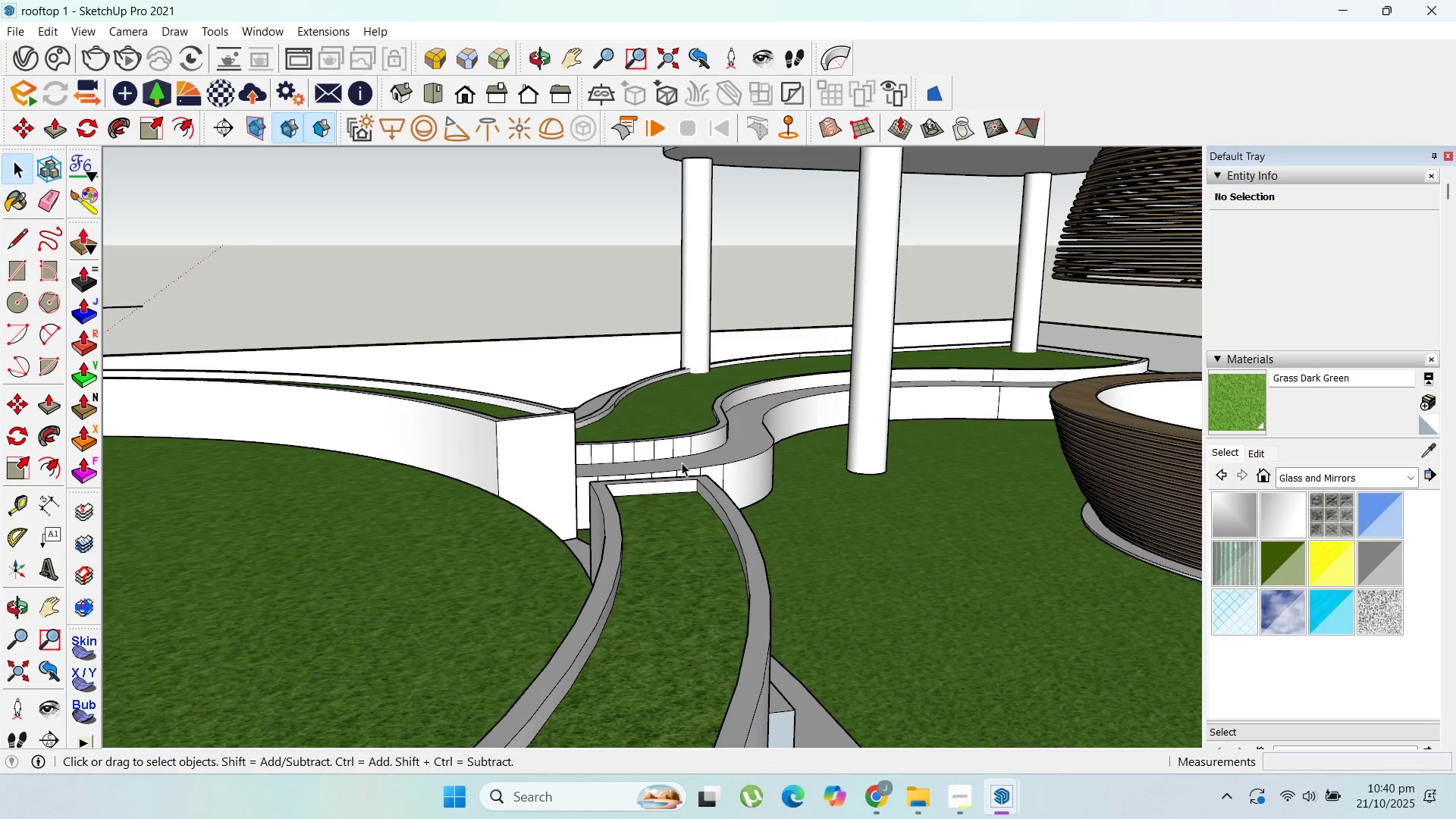 
key(Escape)
 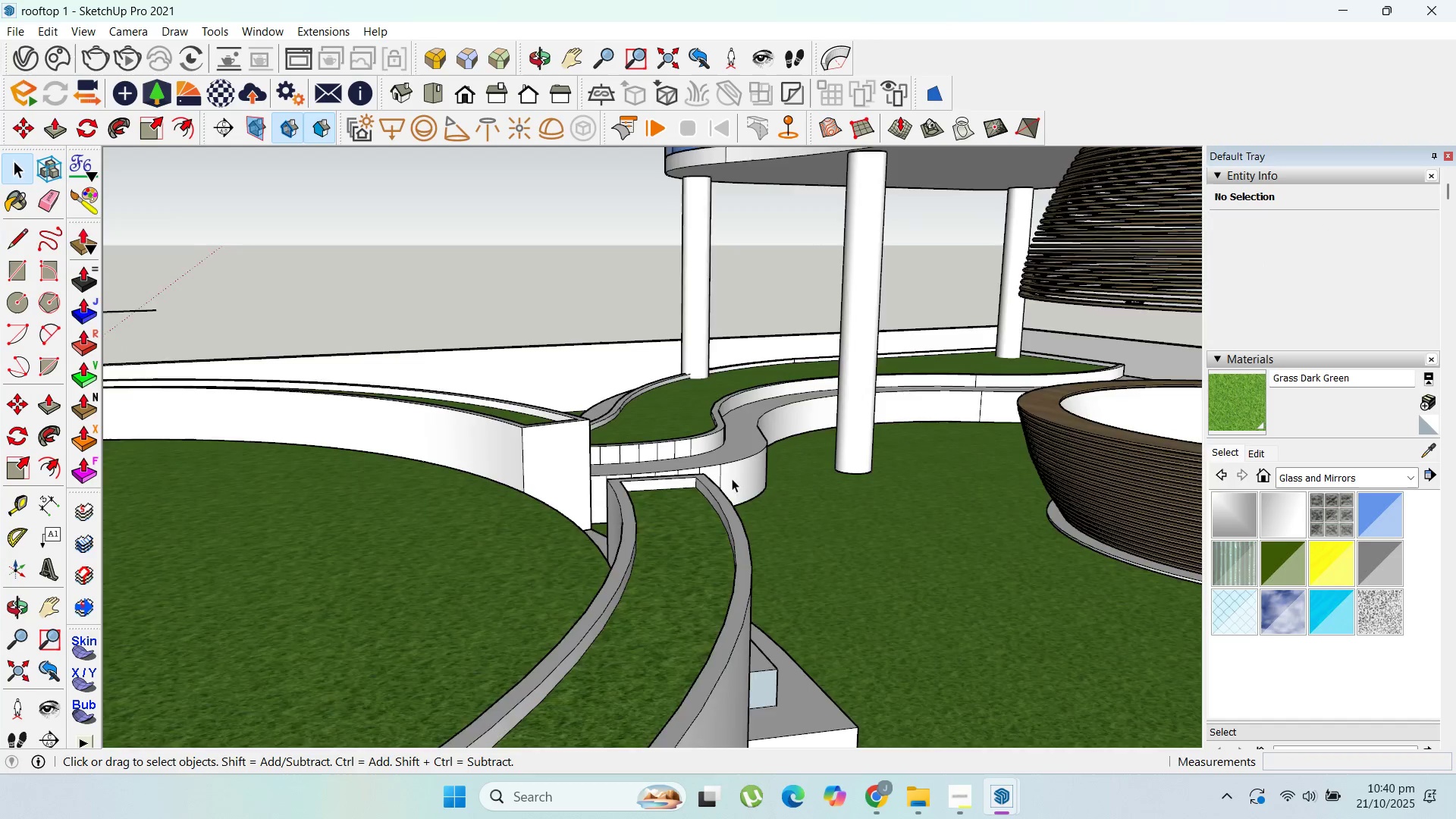 
scroll: coordinate [594, 448], scroll_direction: down, amount: 21.0
 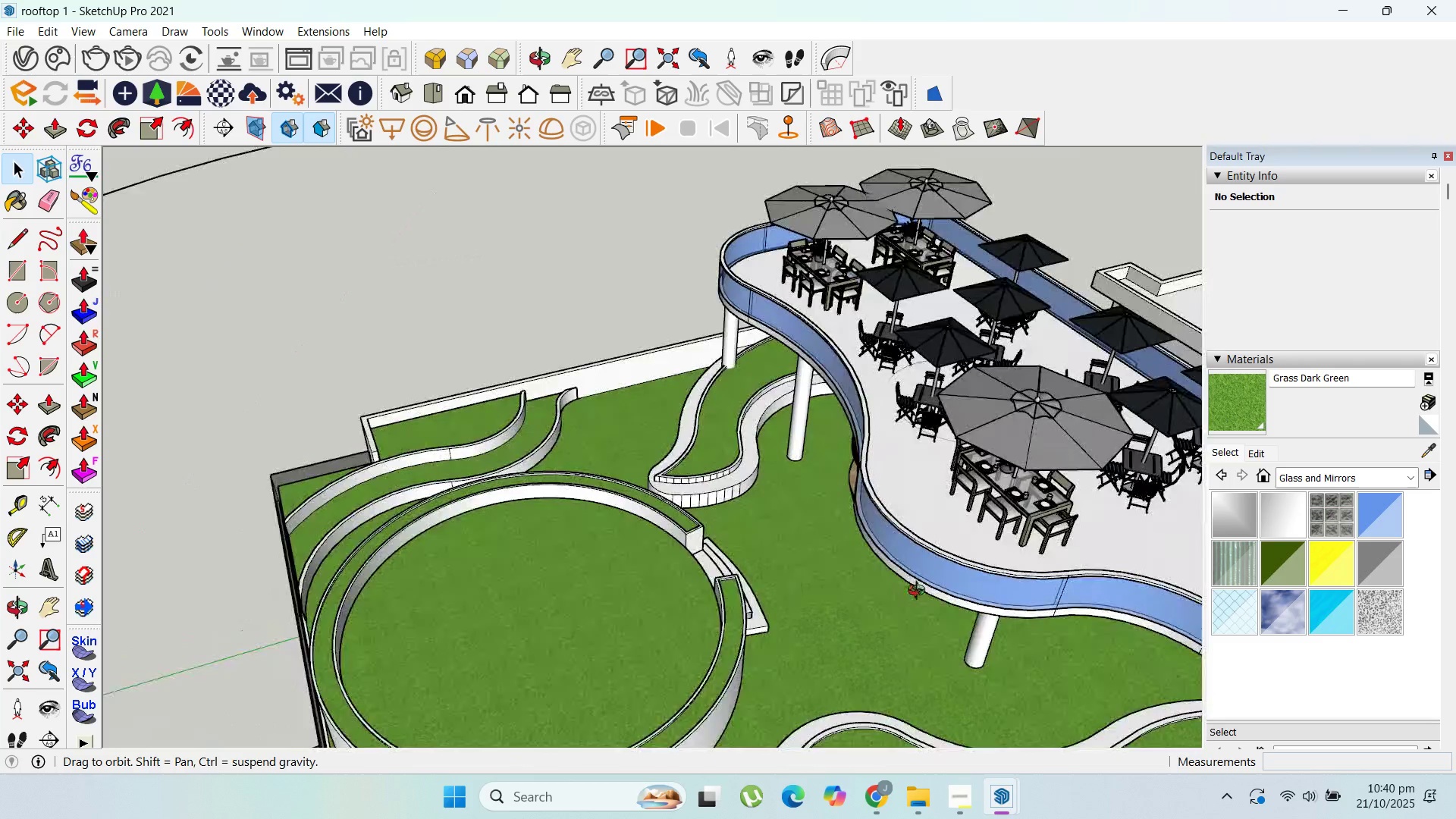 
scroll: coordinate [818, 471], scroll_direction: up, amount: 1.0
 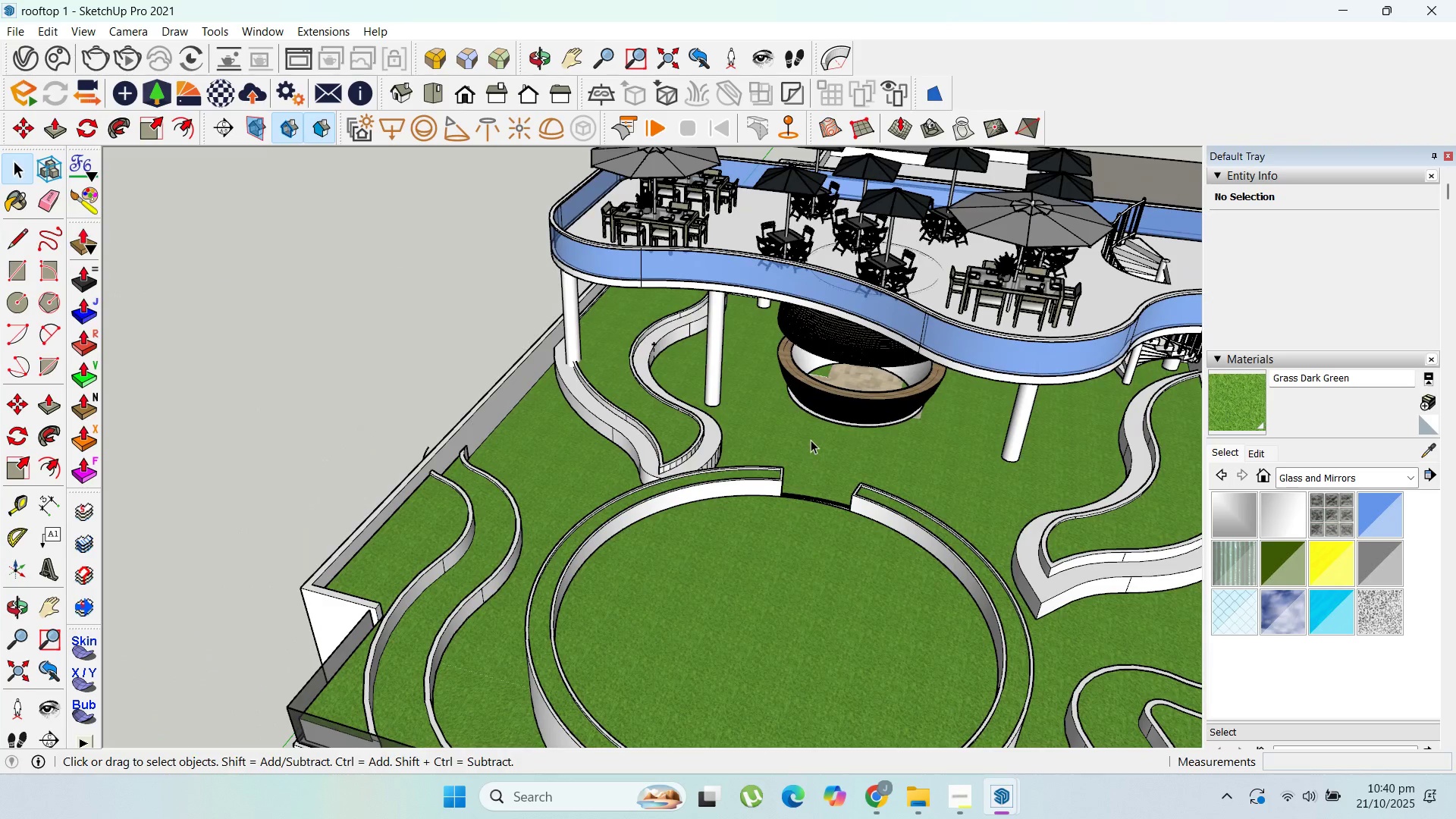 
double_click([811, 440])
 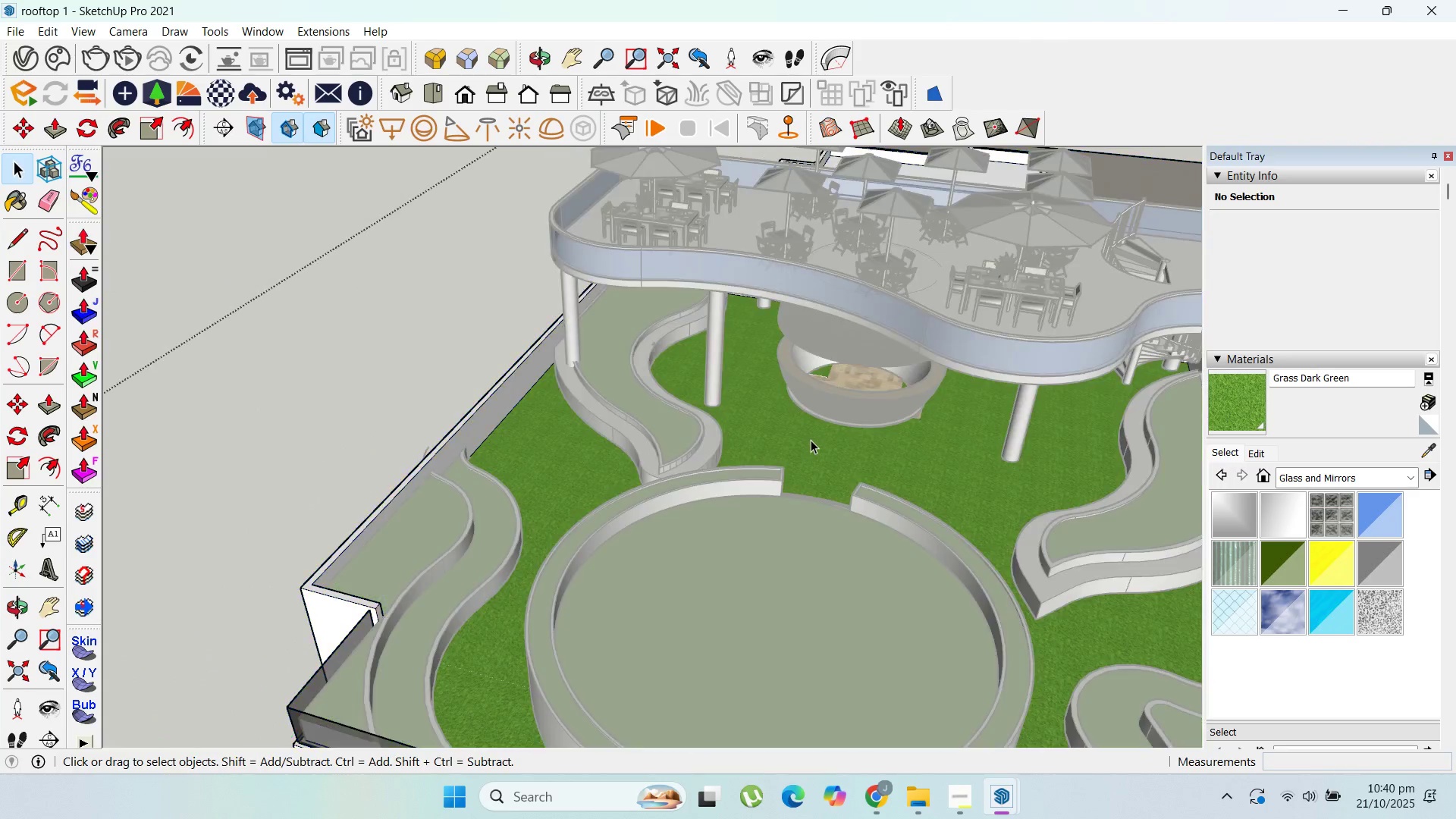 
triple_click([811, 440])
 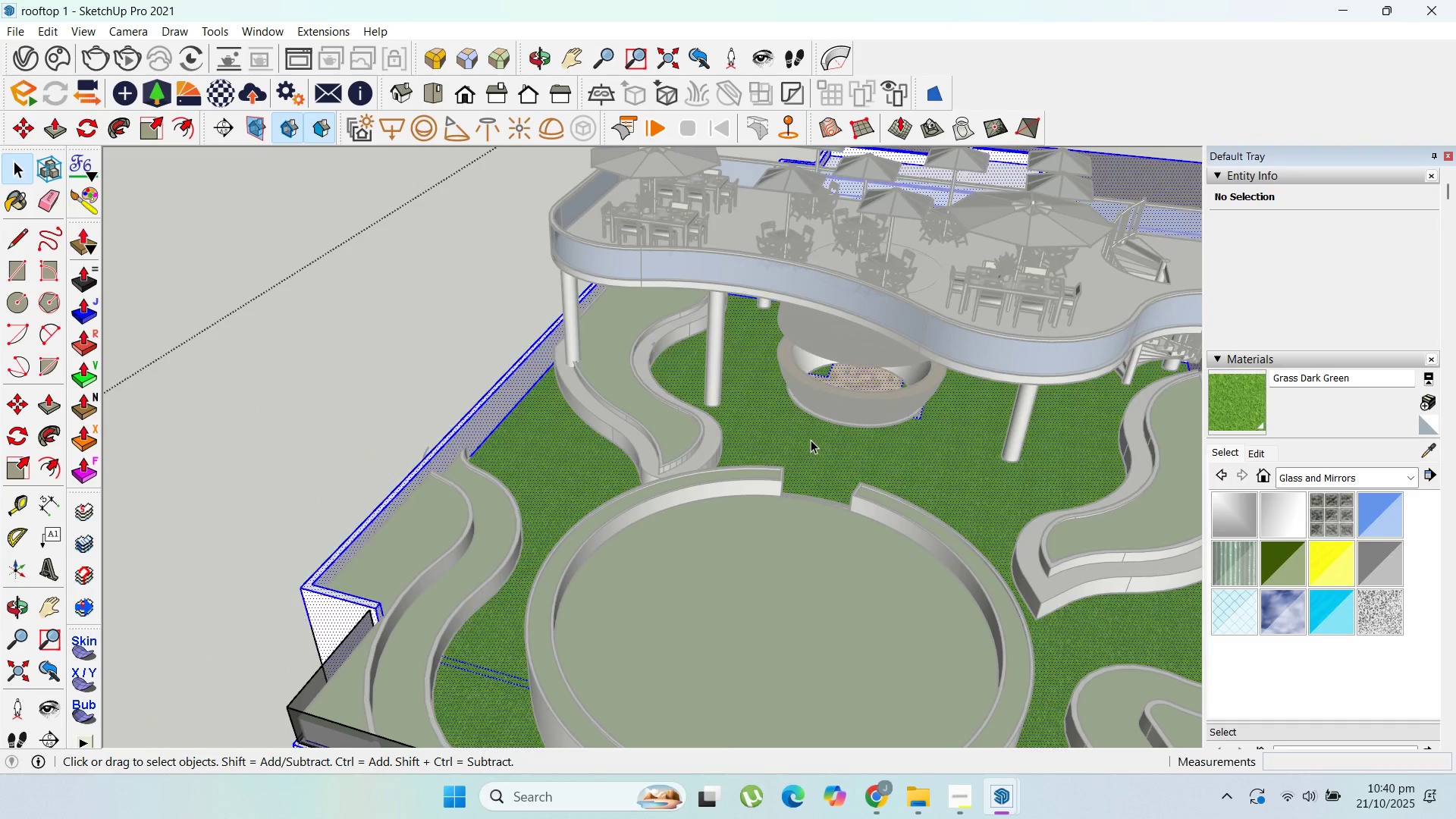 
triple_click([811, 440])
 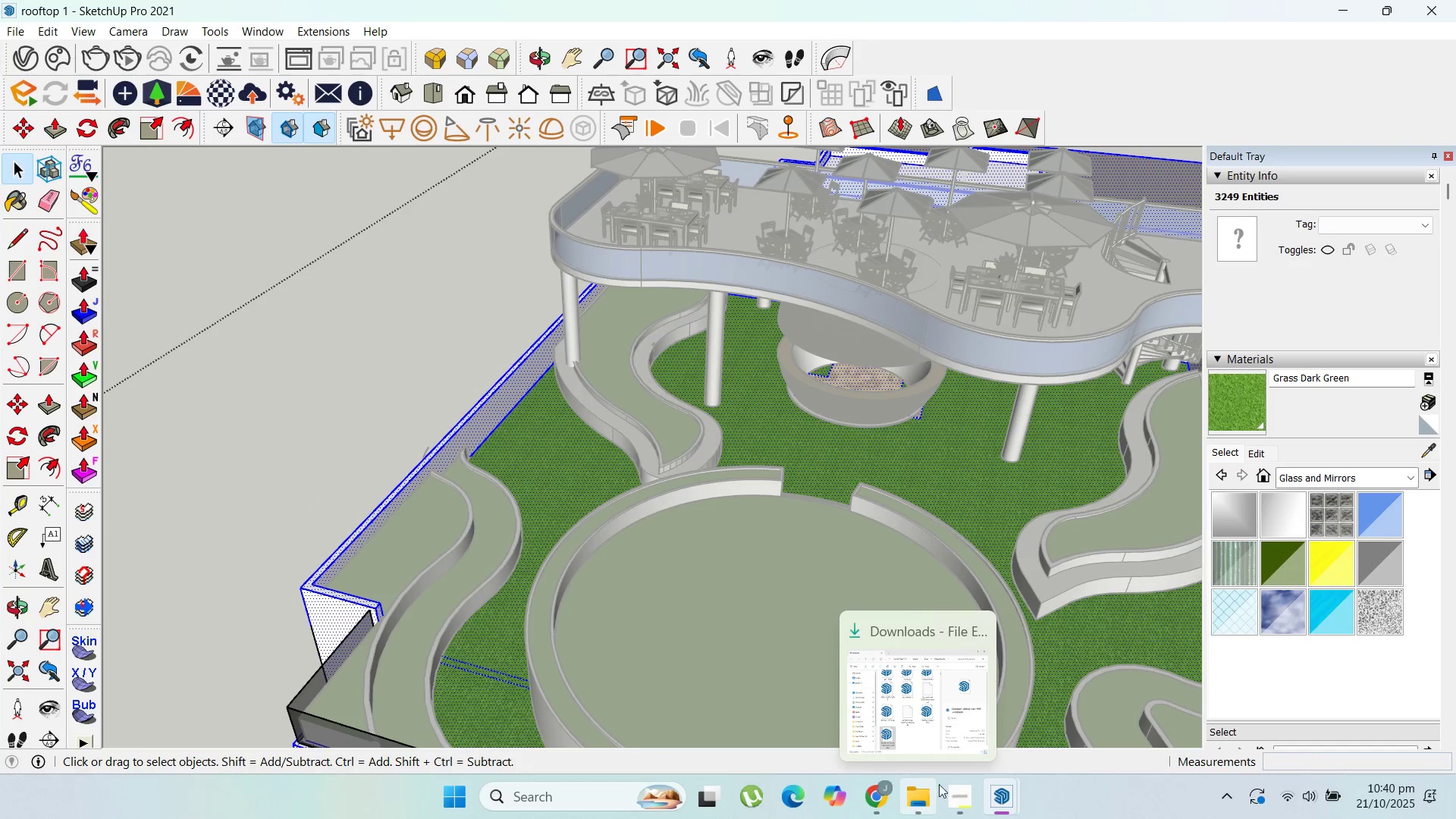 
left_click([954, 788])